 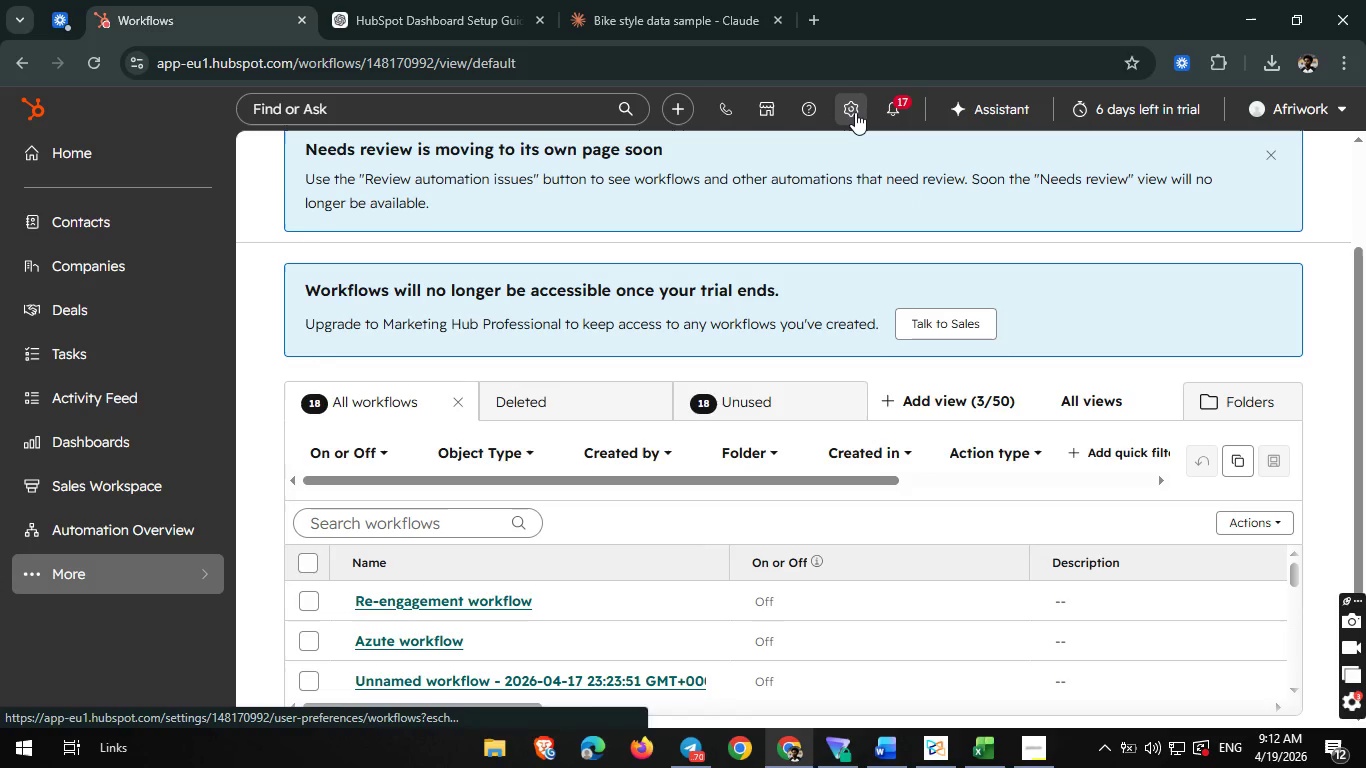 
left_click([855, 112])
 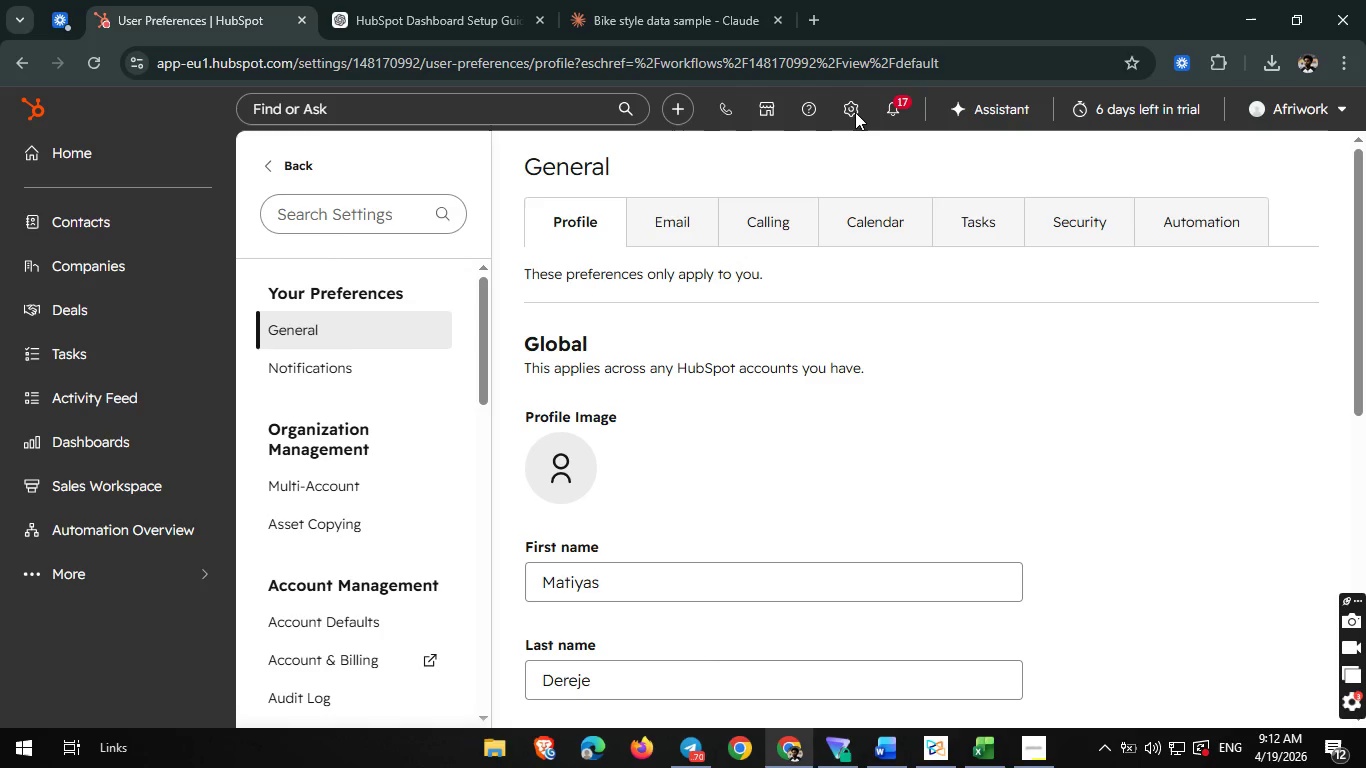 
wait(17.23)
 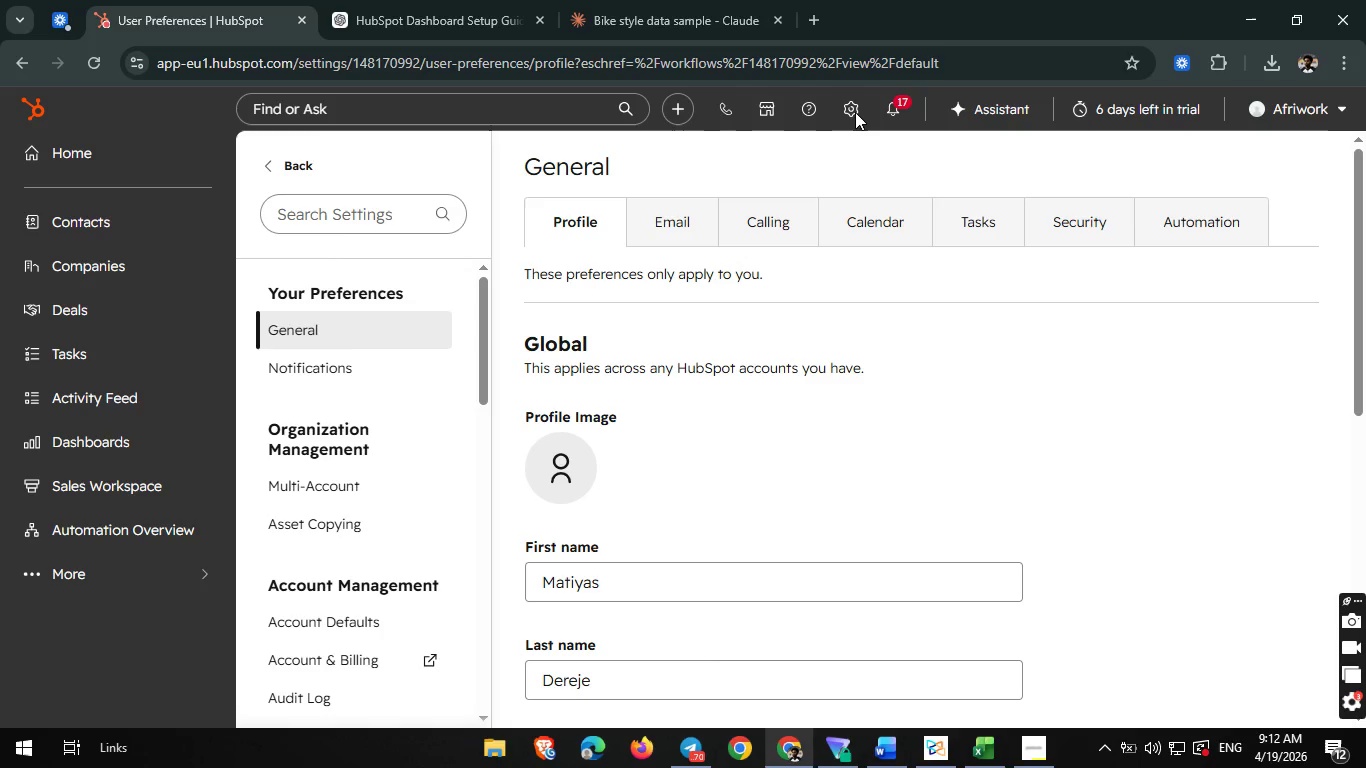 
scroll: coordinate [446, 418], scroll_direction: down, amount: 3.0
 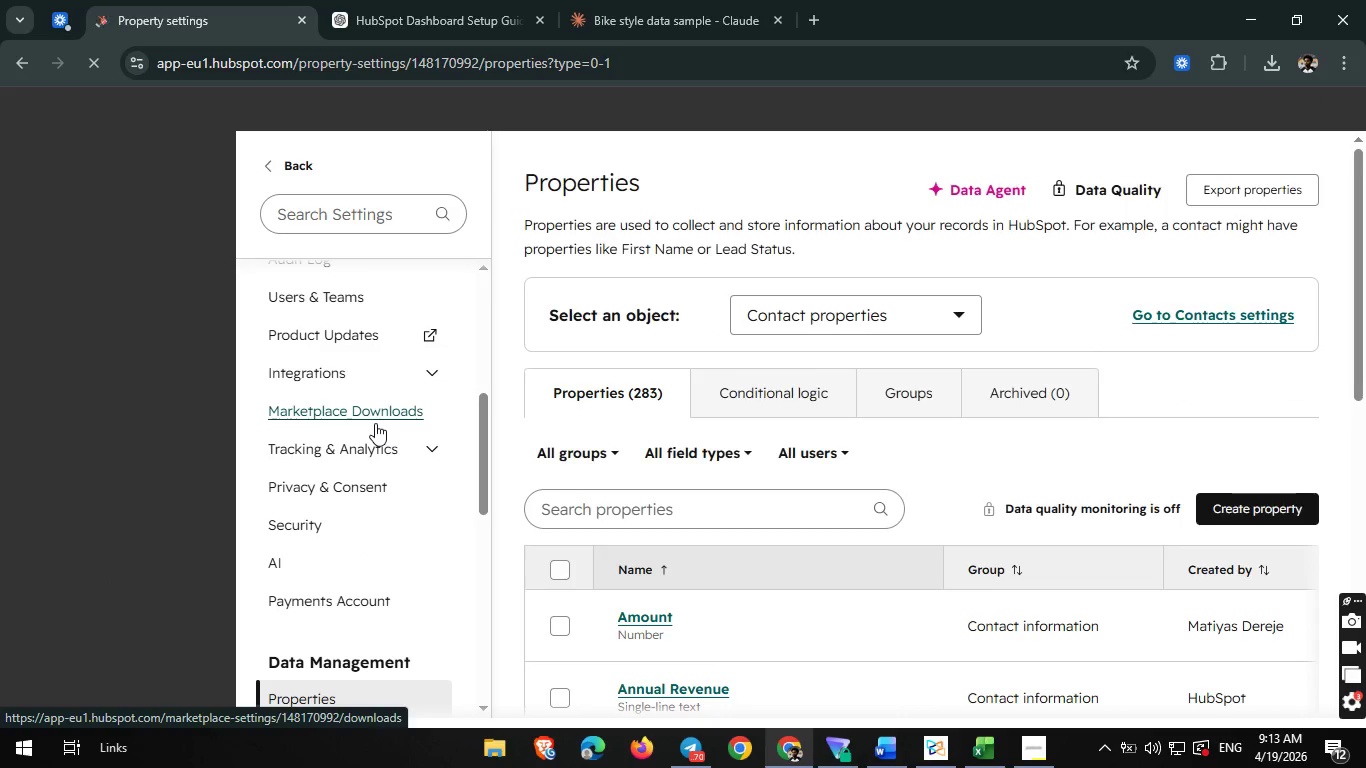 
wait(16.79)
 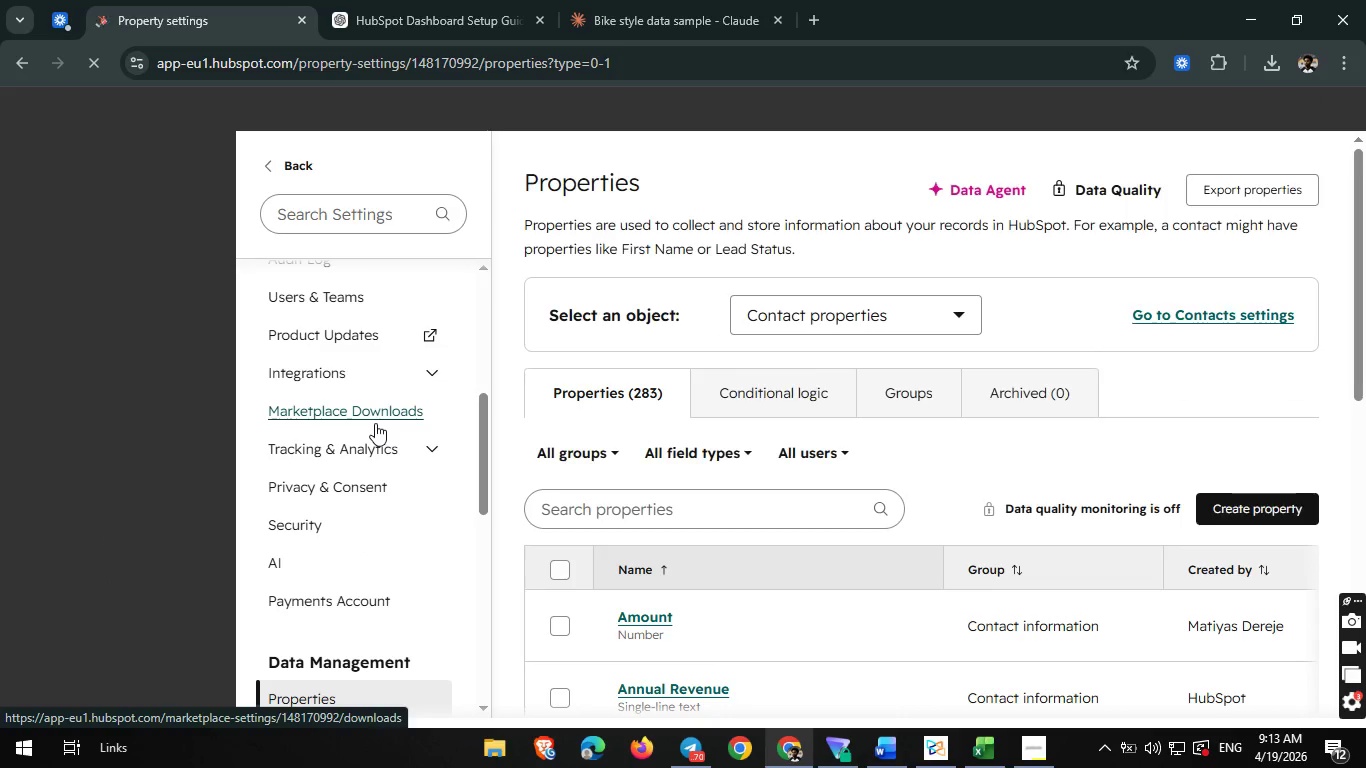 
left_click([1249, 494])
 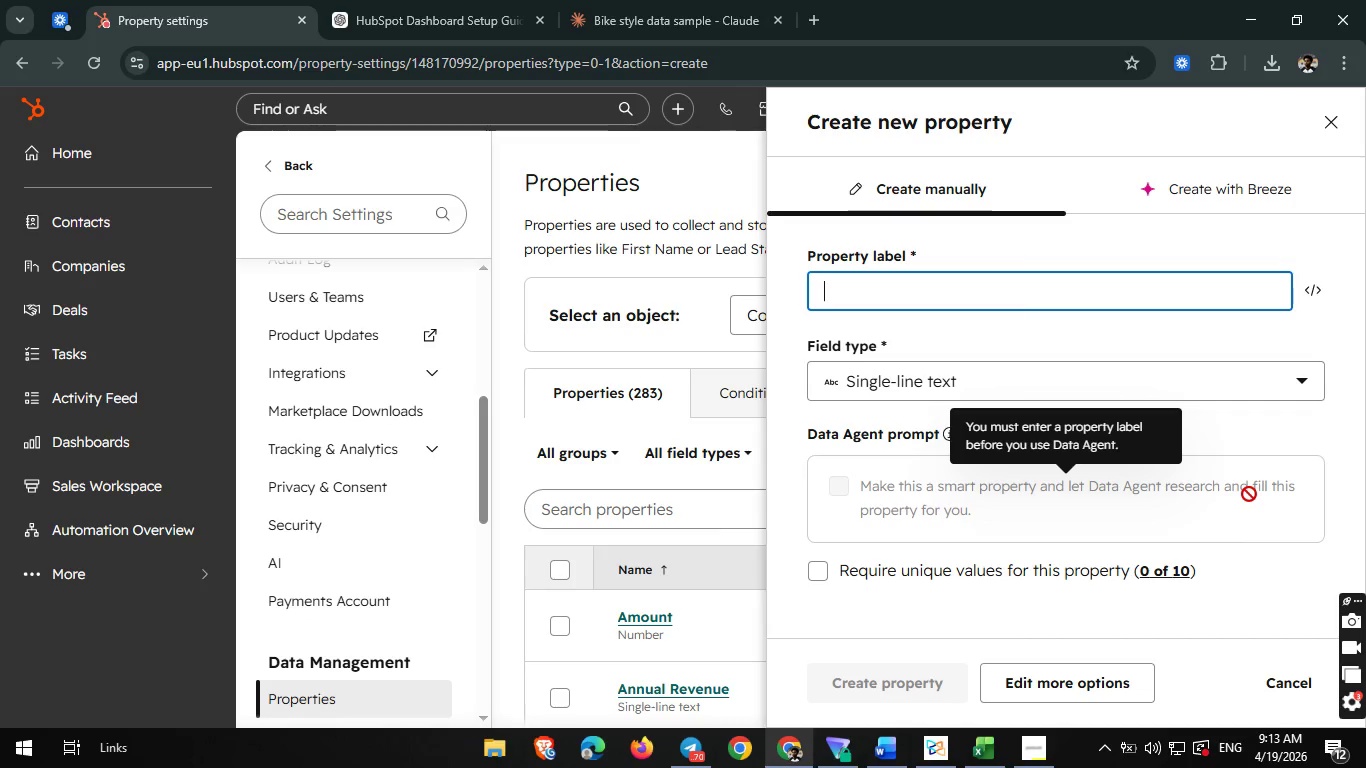 
wait(7.48)
 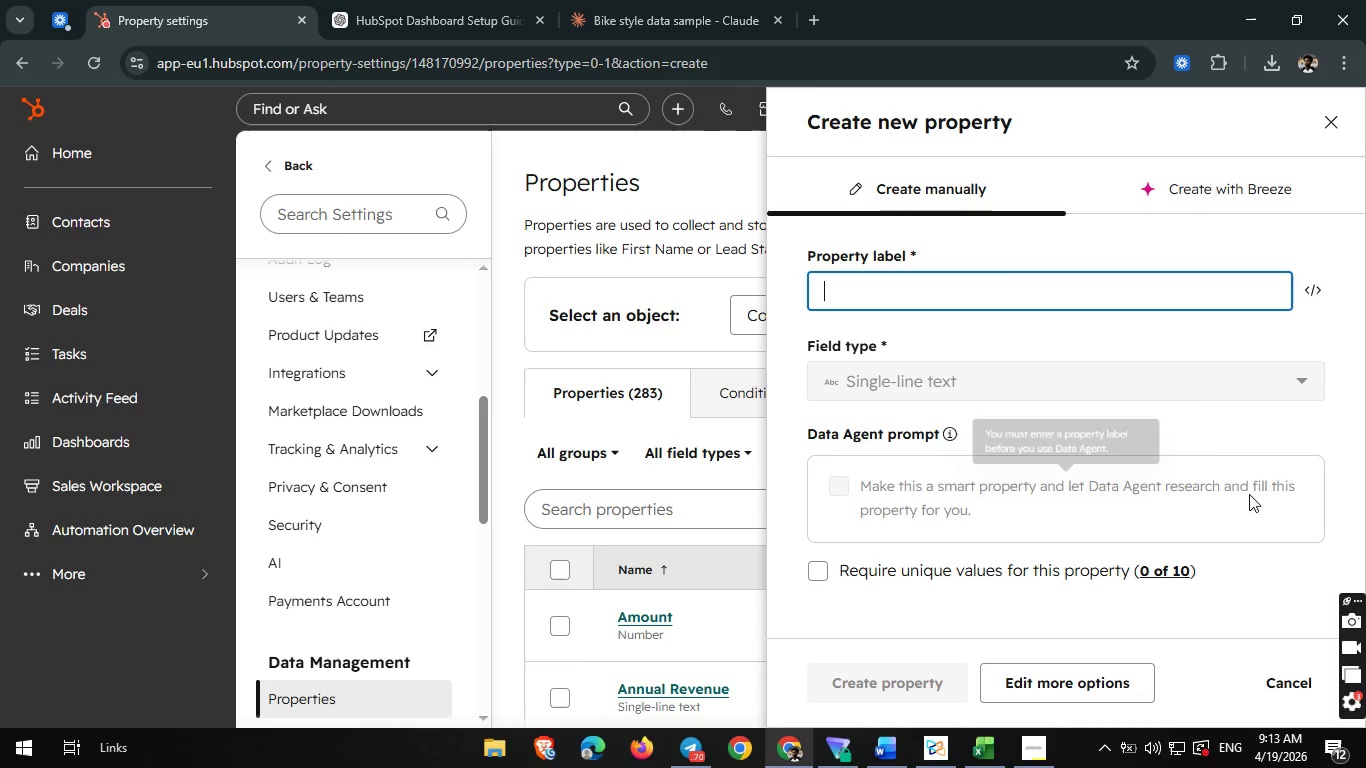 
left_click([862, 293])
 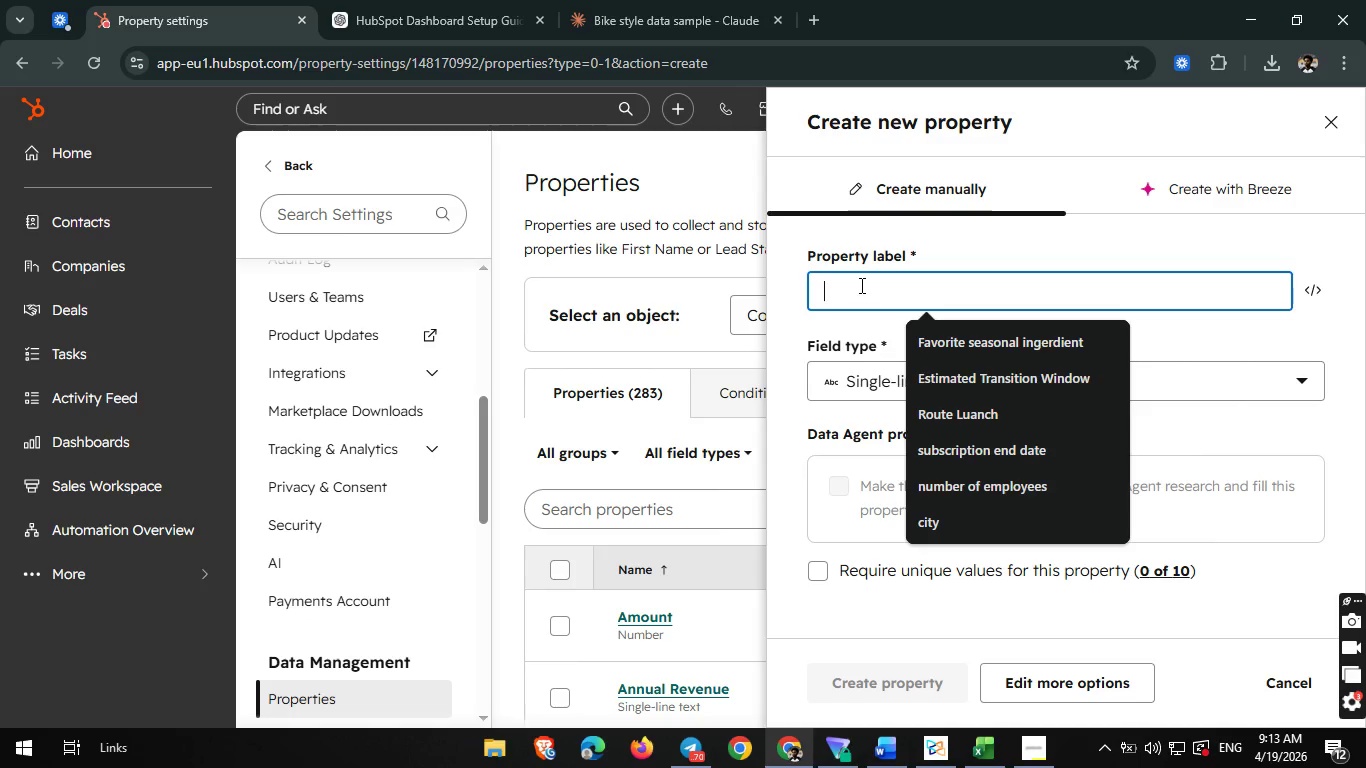 
key(Shift+P)
 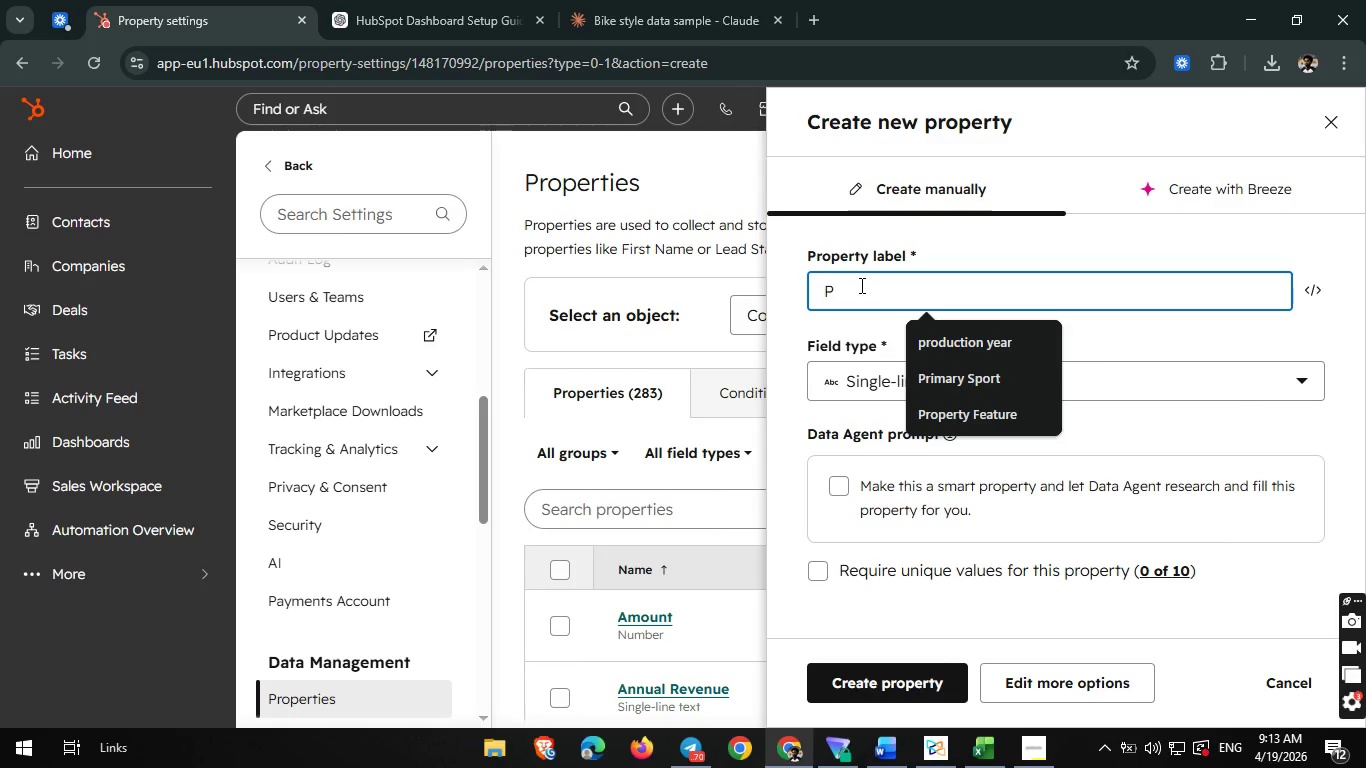 
type(rimary )
 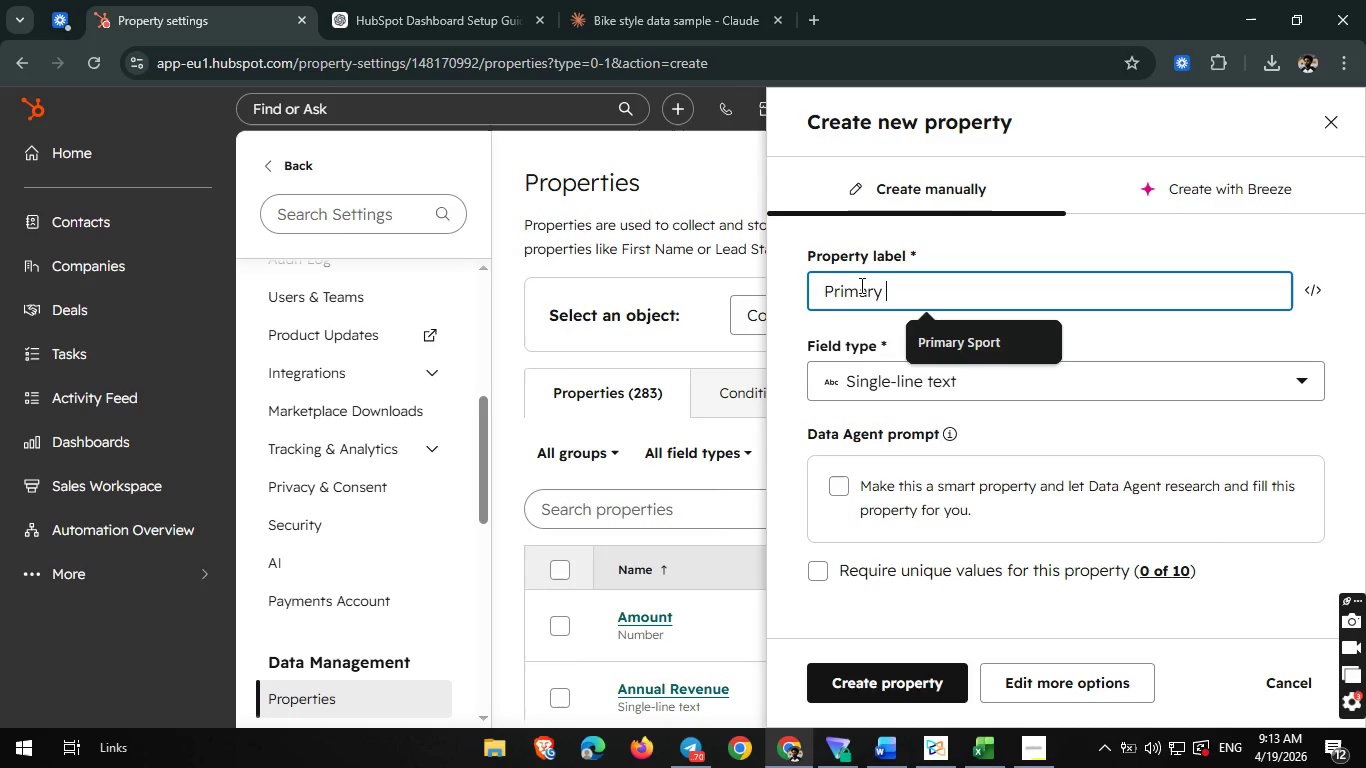 
type(Bike )
 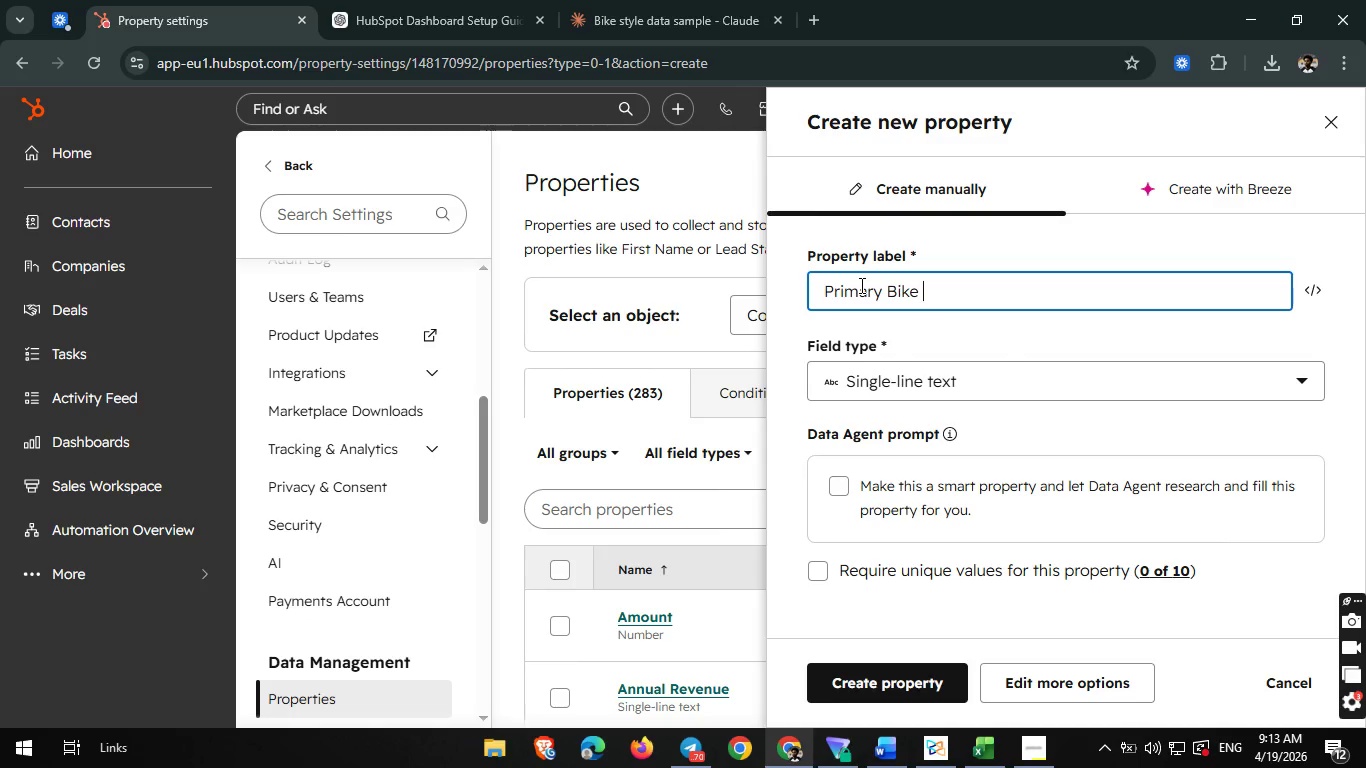 
type(Style)
 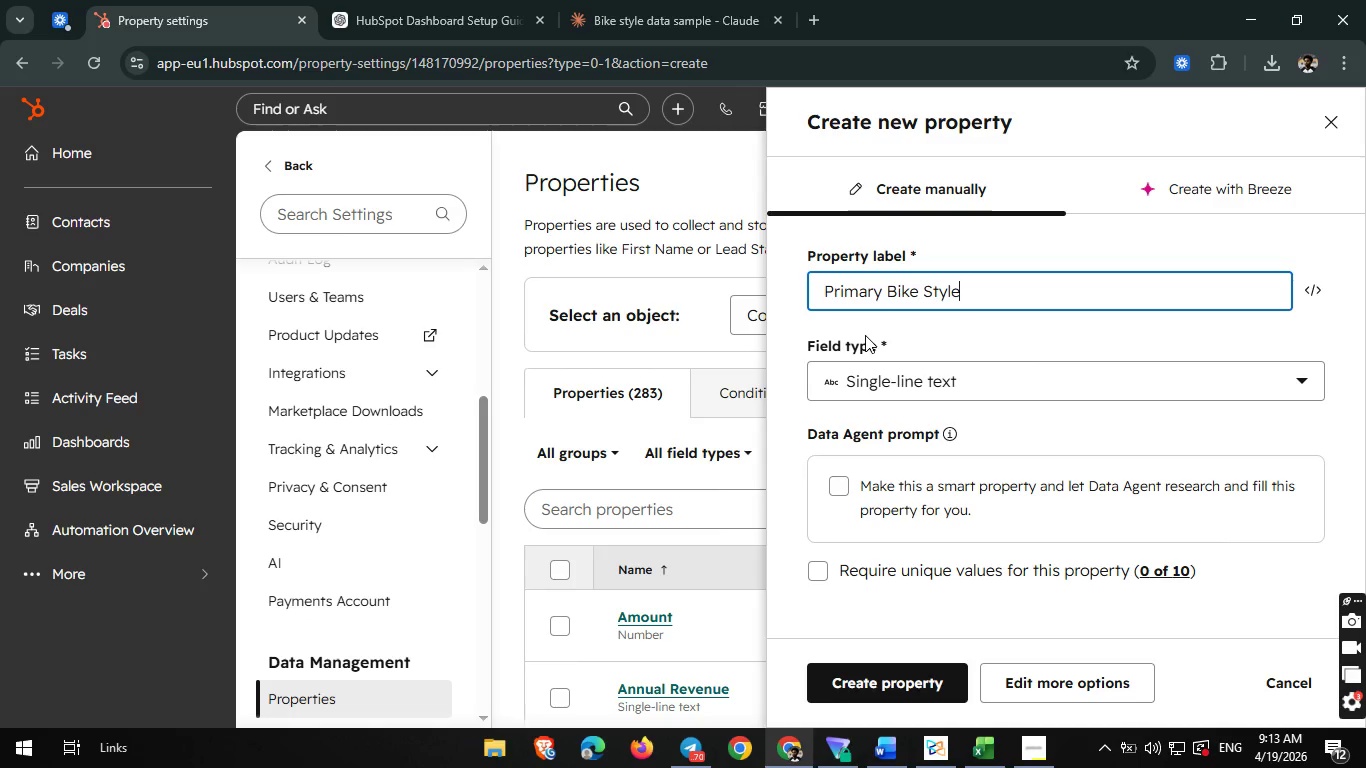 
left_click([880, 382])
 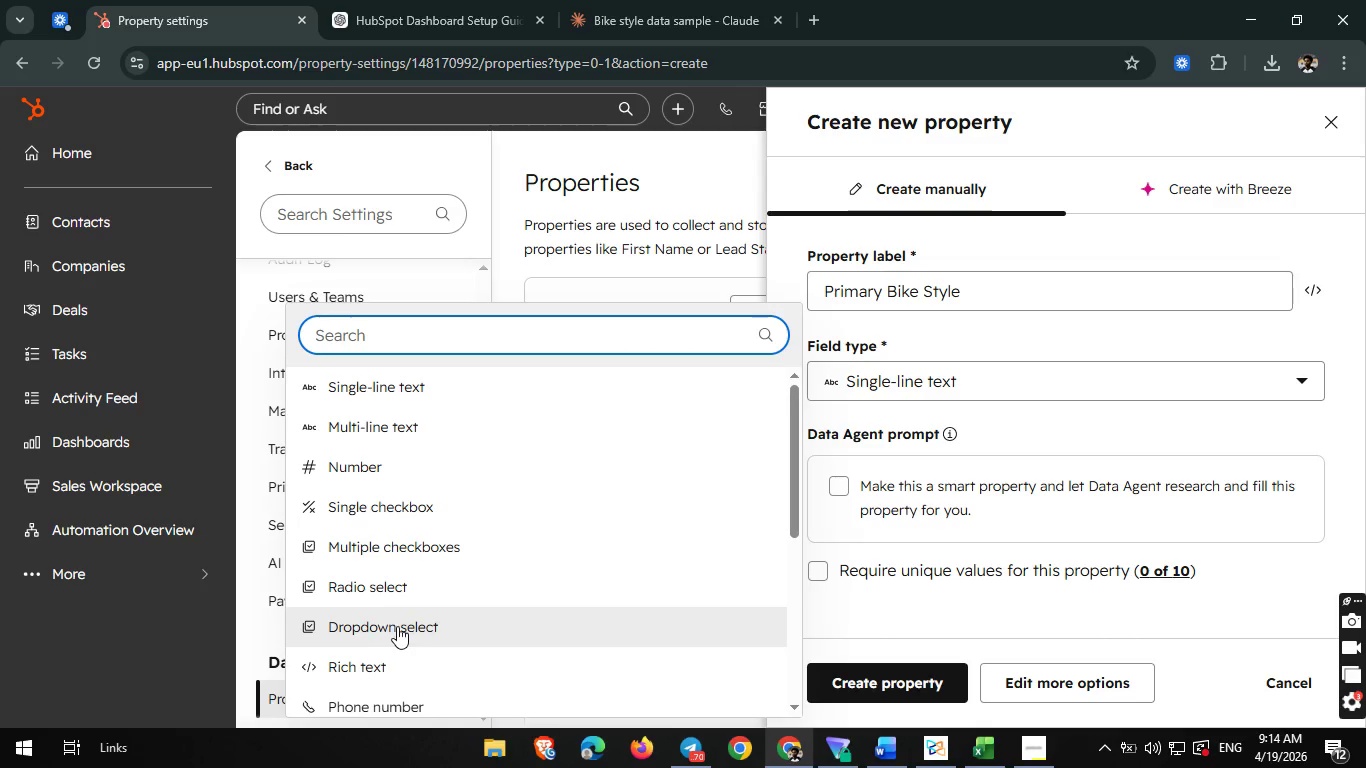 
left_click([398, 627])
 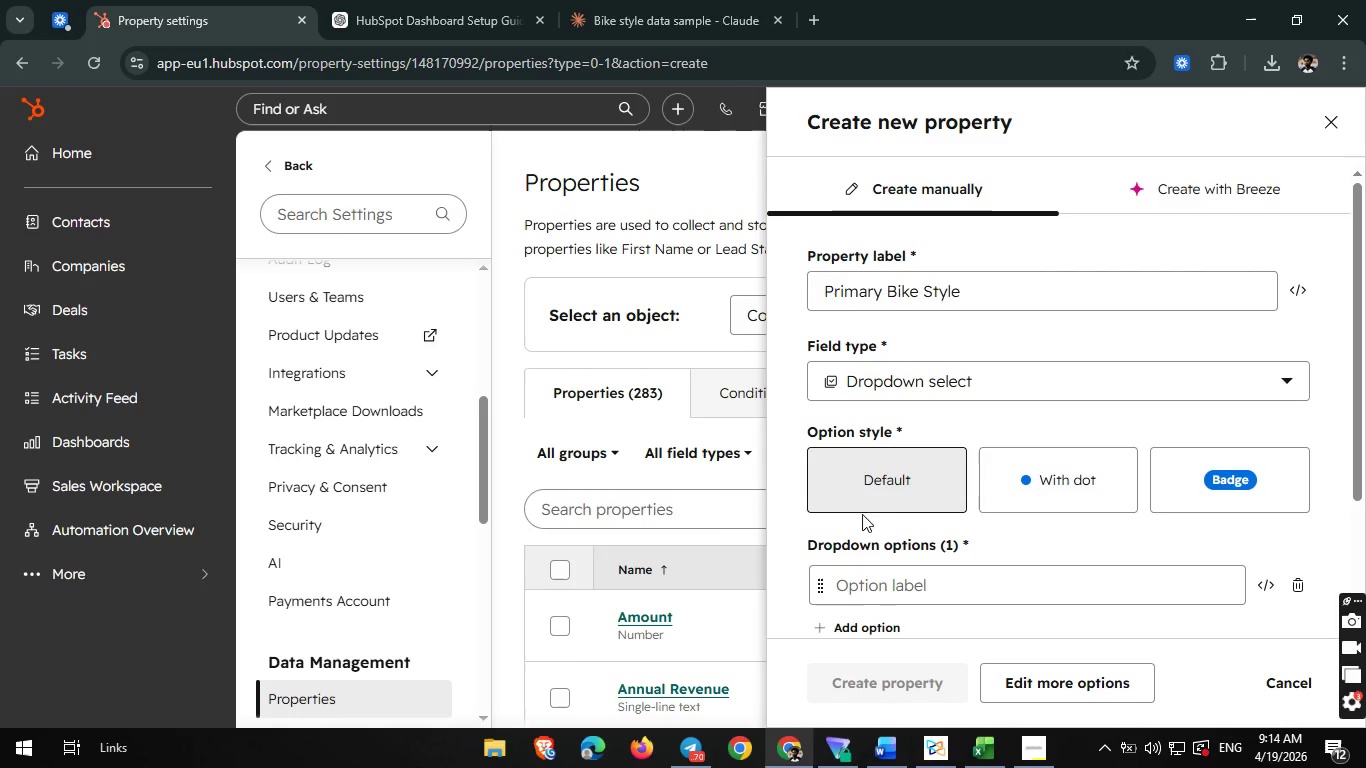 
scroll: coordinate [886, 515], scroll_direction: down, amount: 1.0
 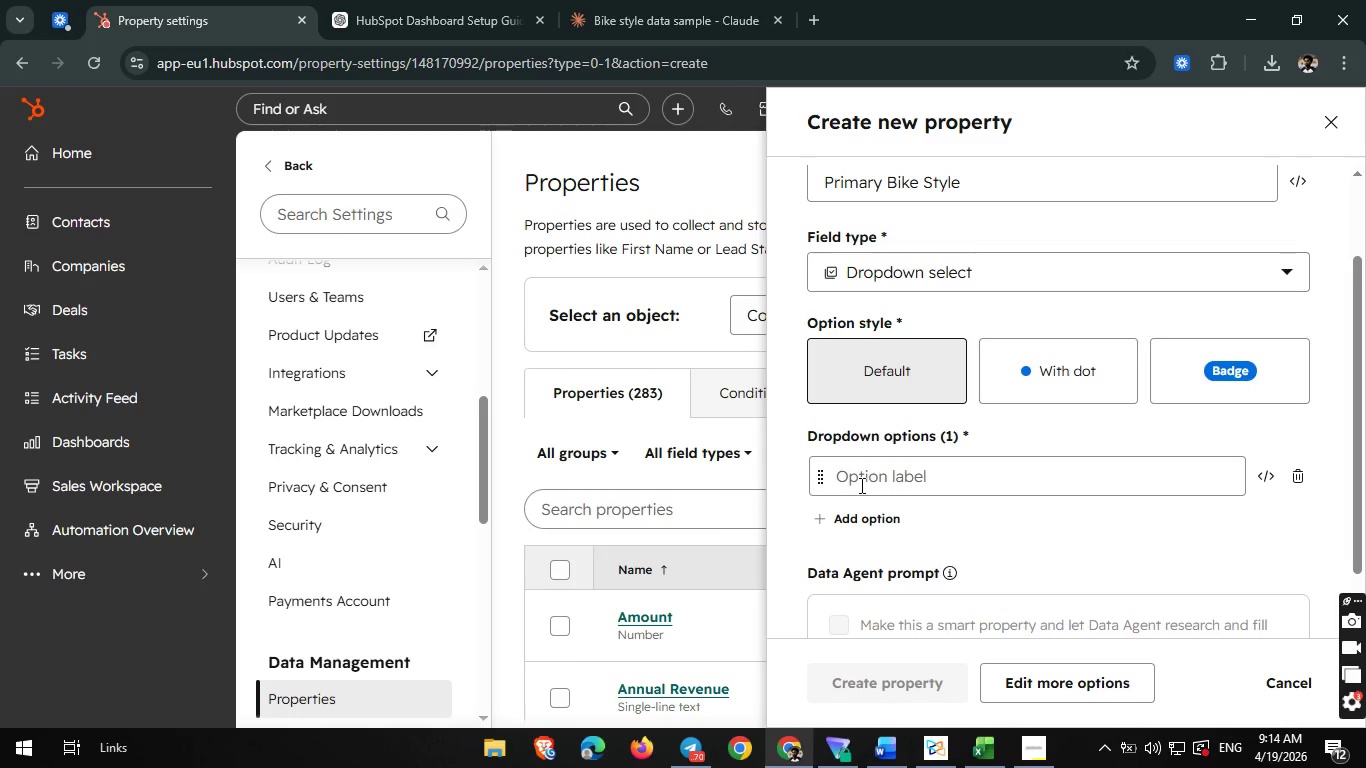 
left_click([860, 485])
 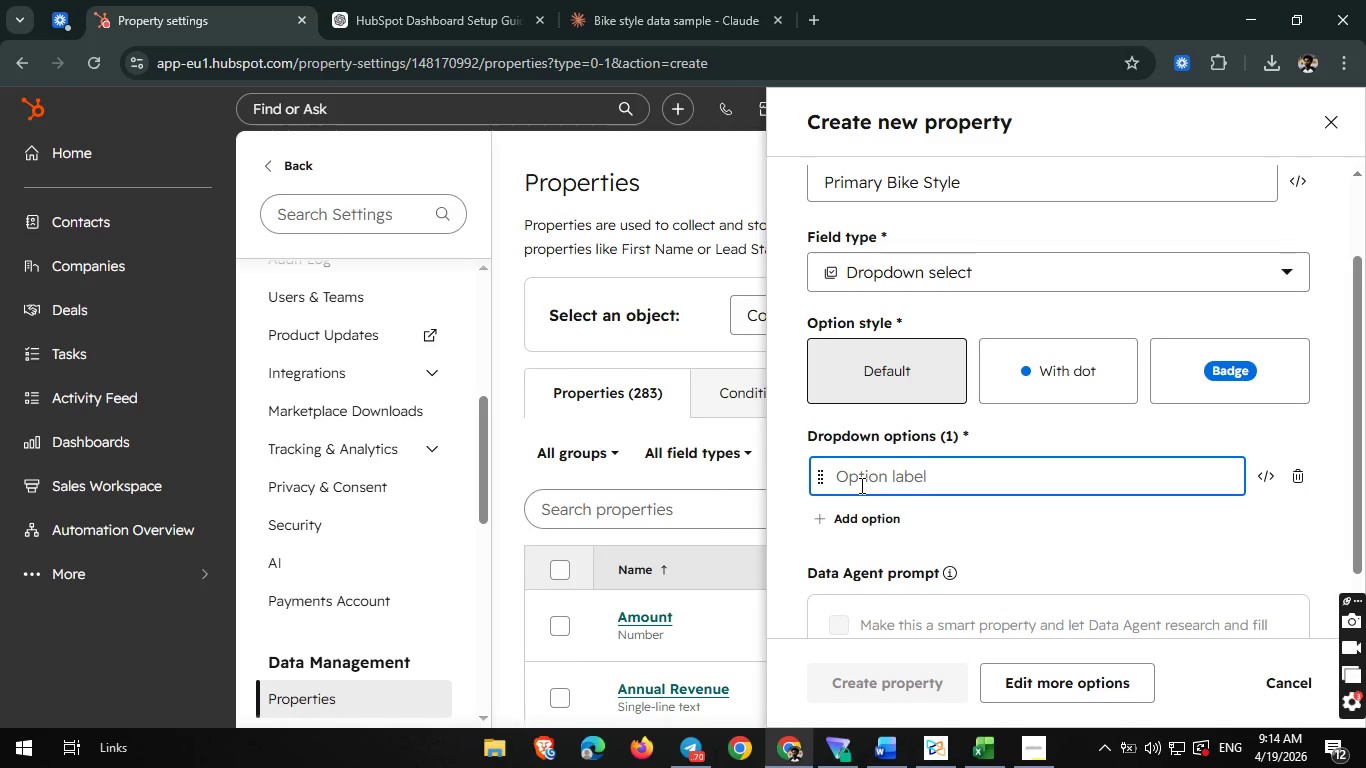 
type(Mountain)
 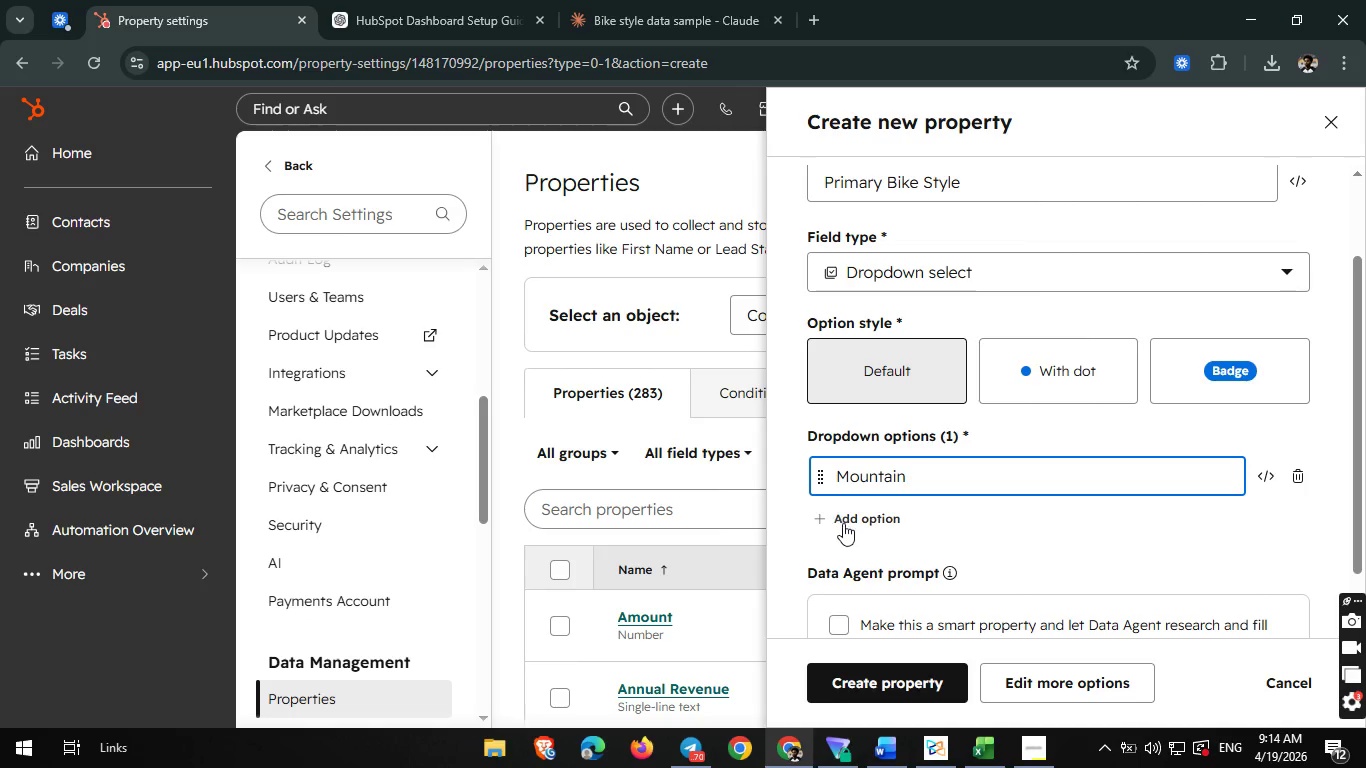 
left_click([850, 523])
 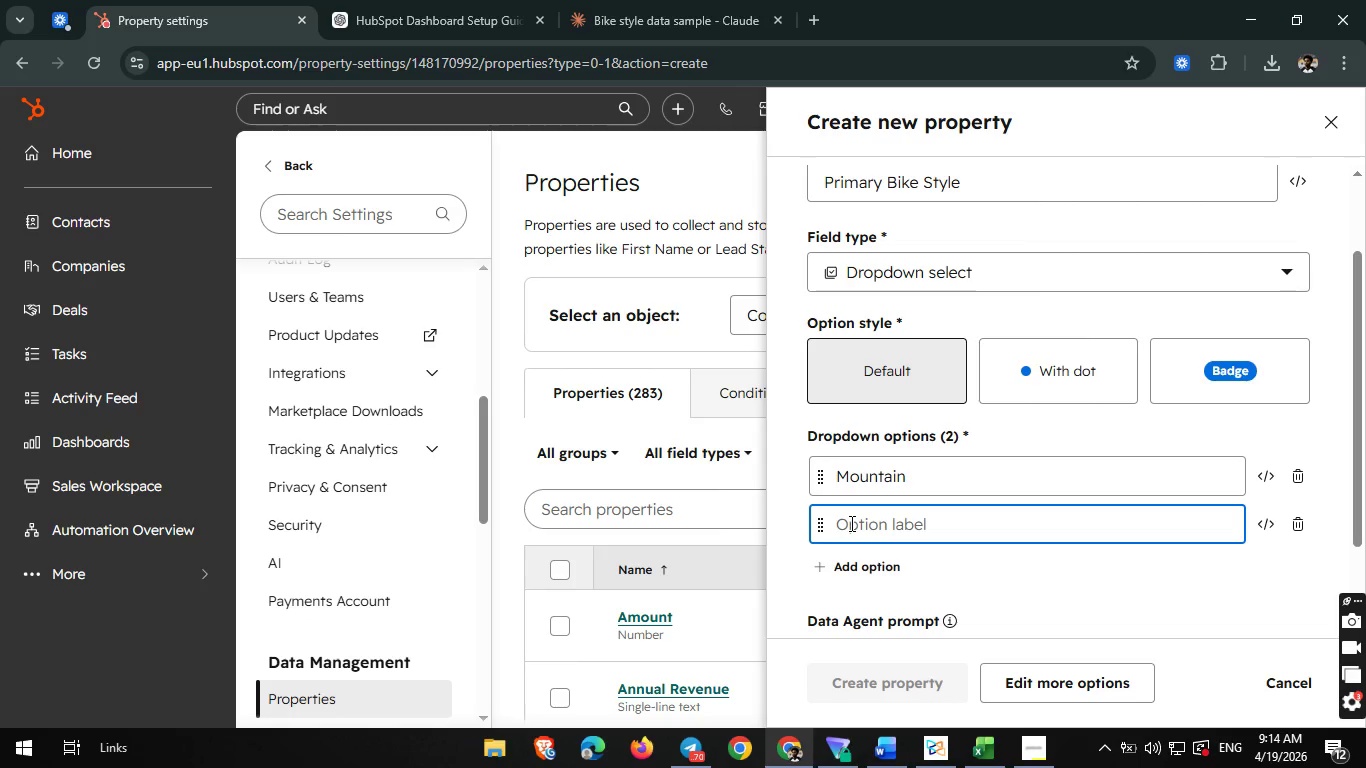 
key(Shift+R)
 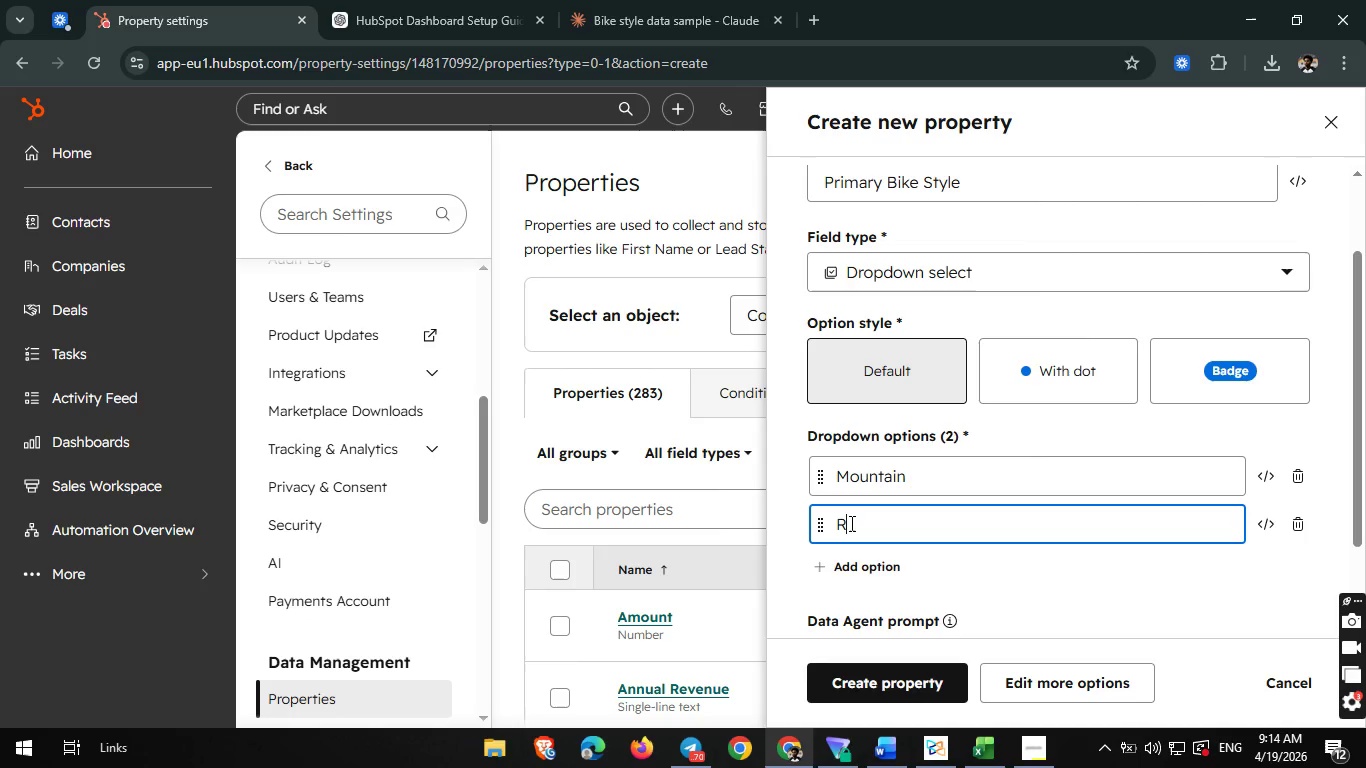 
key(O)
 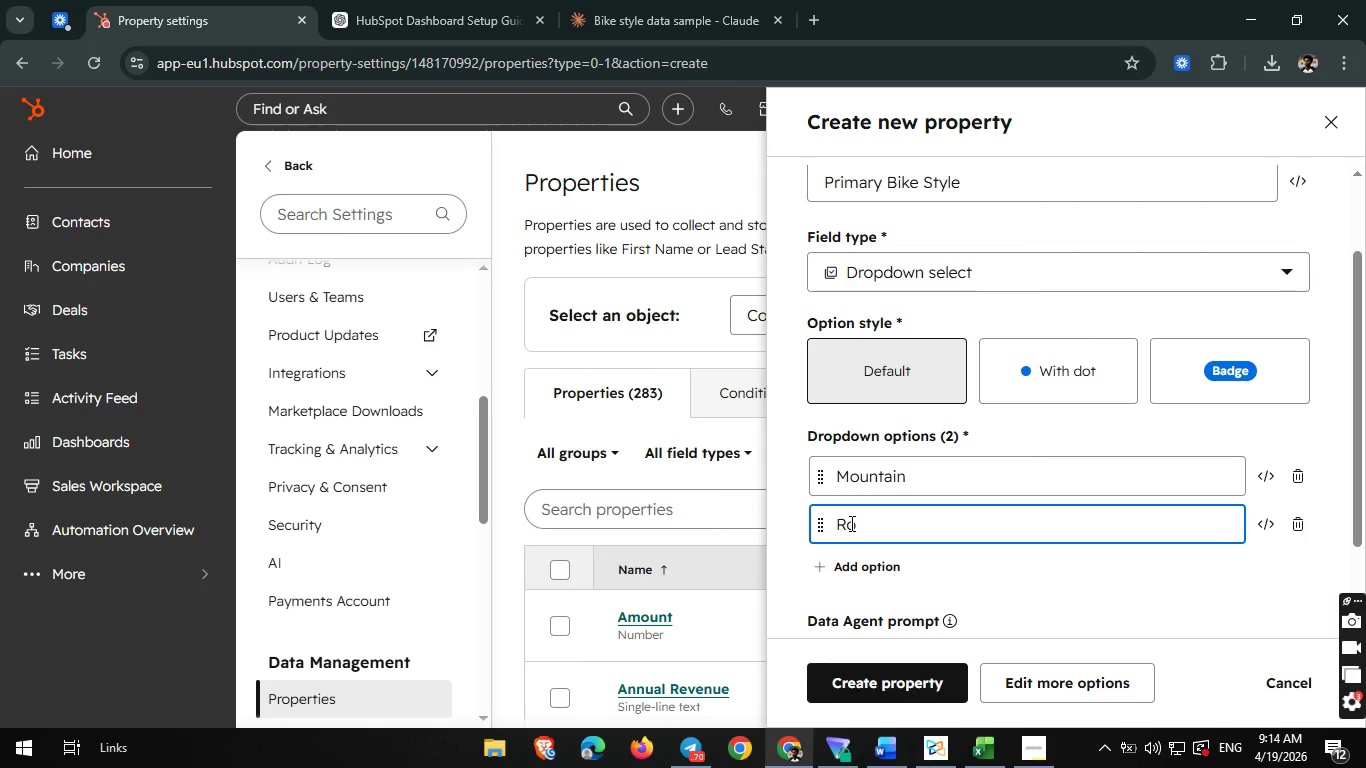 
wait(5.45)
 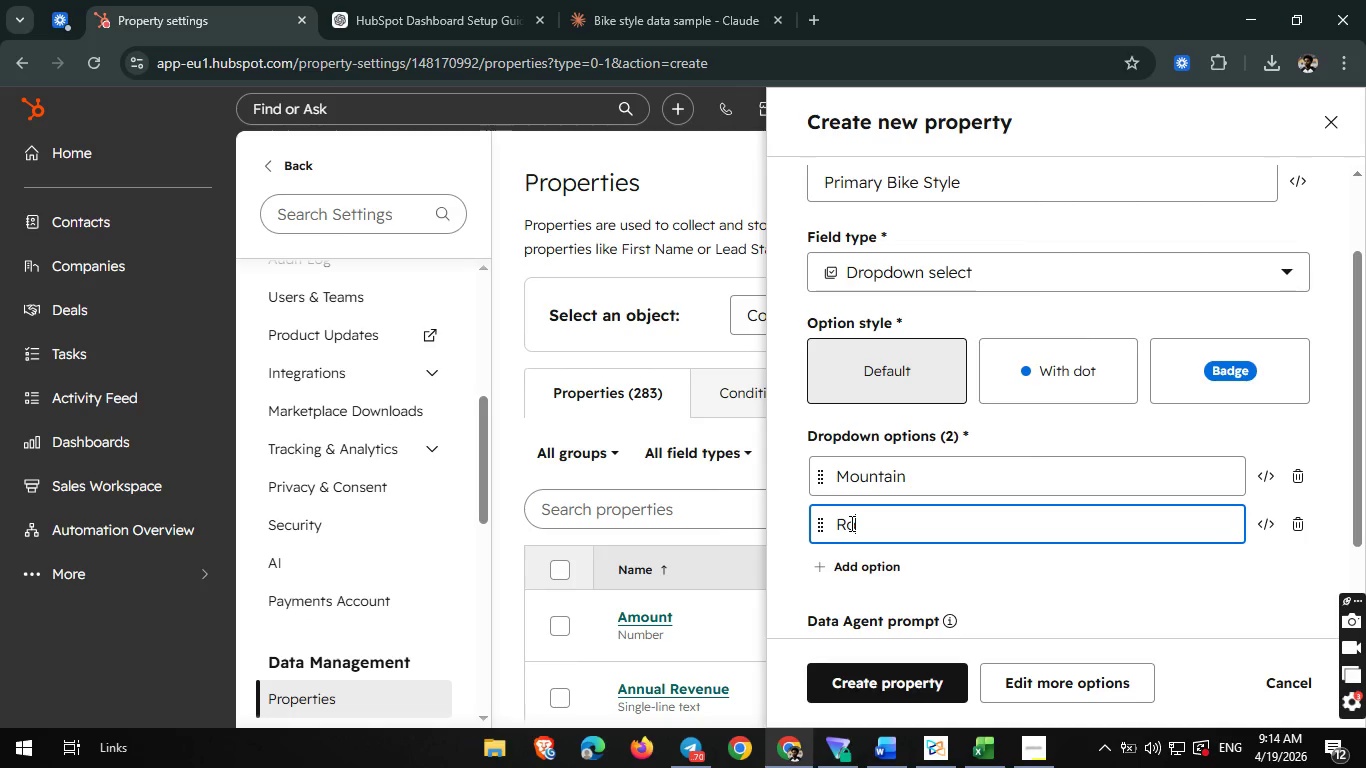 
type(ad)
 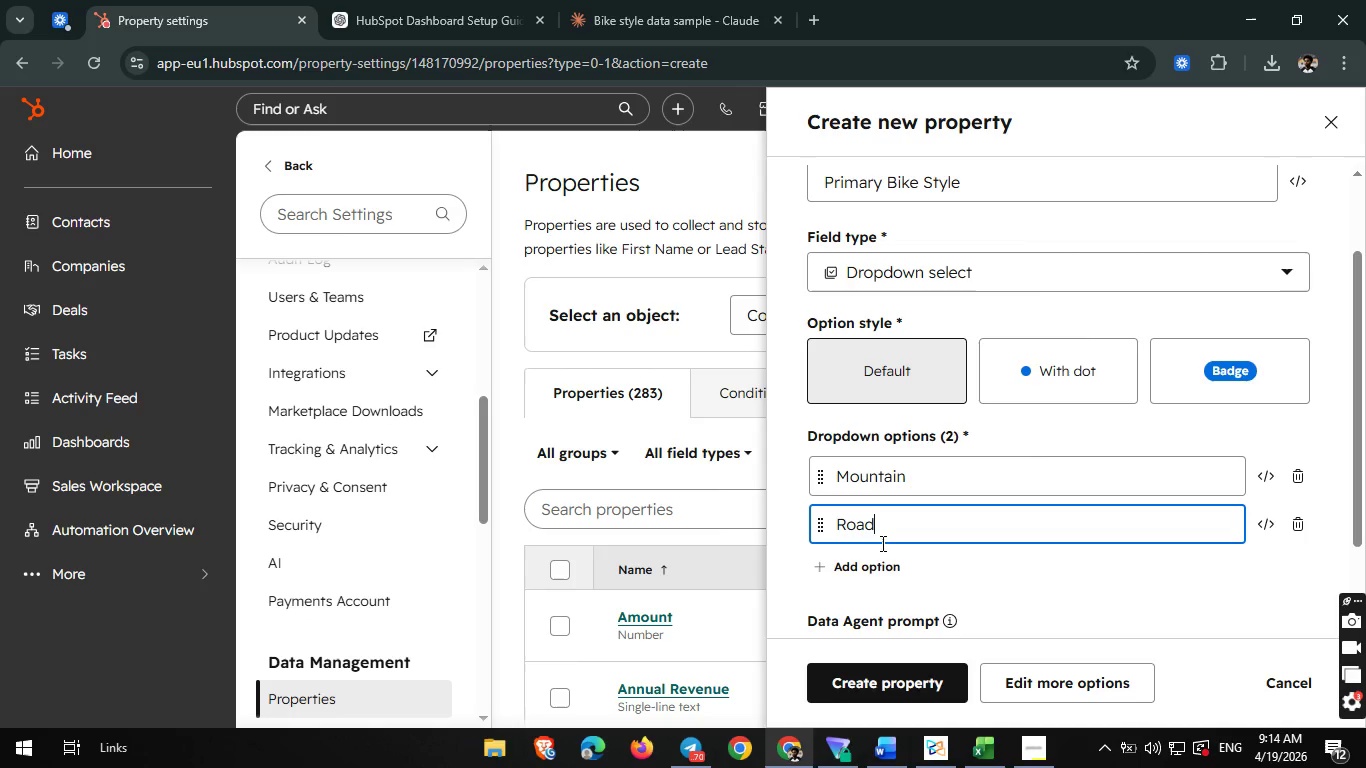 
left_click([884, 560])
 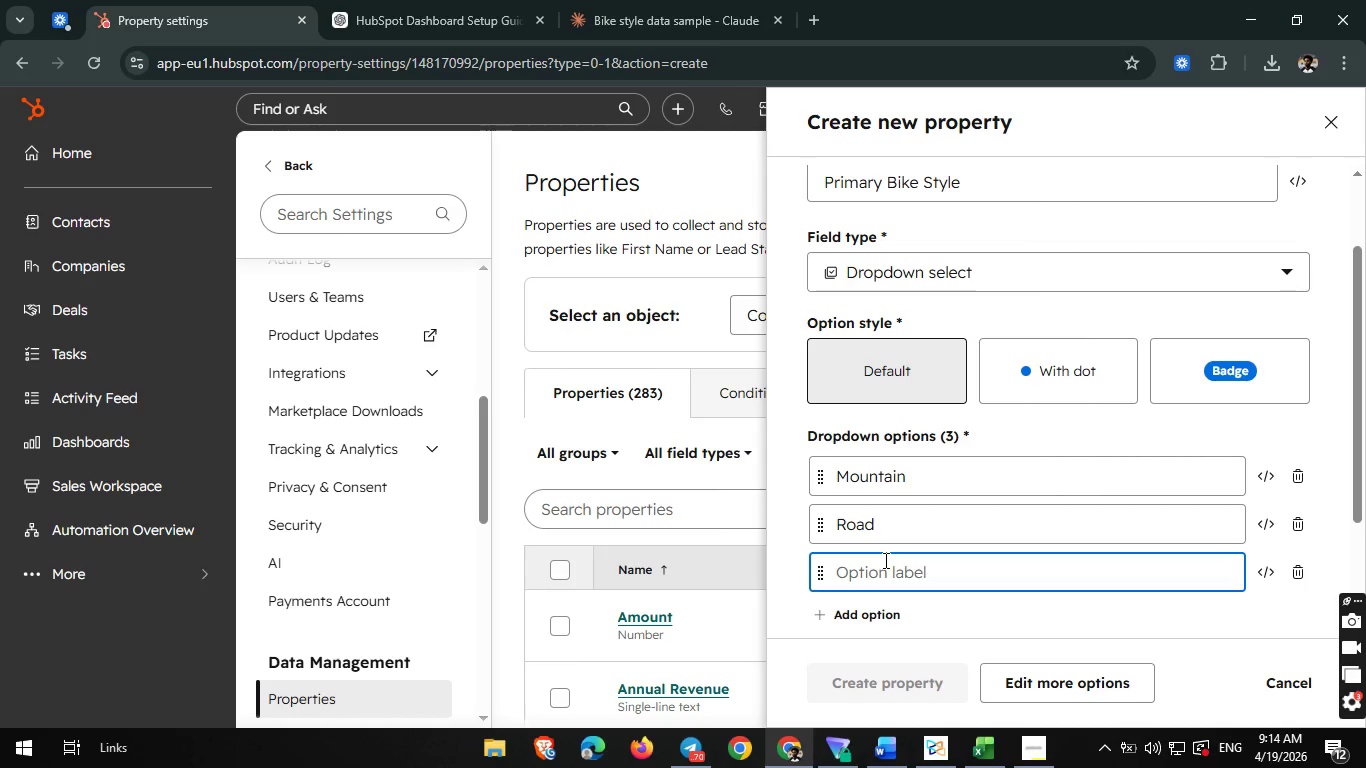 
key(C)
 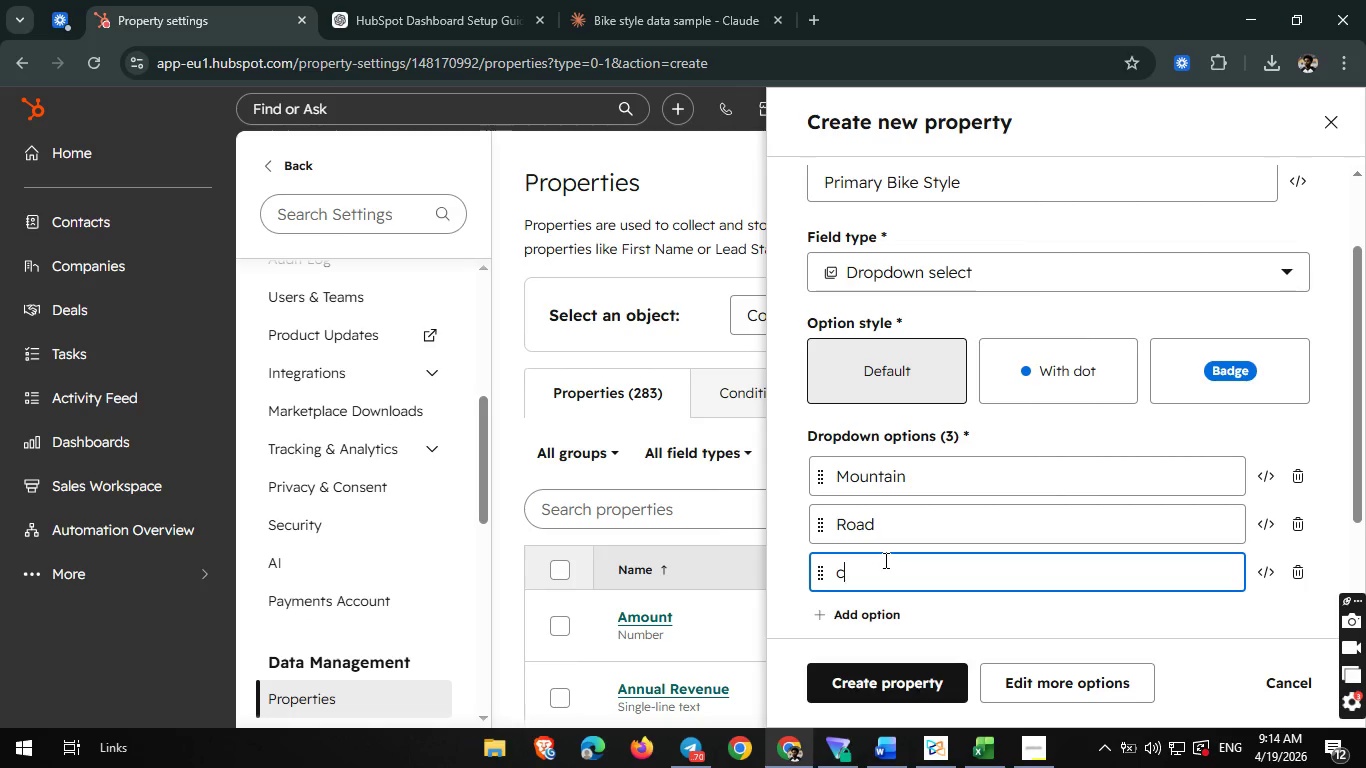 
type(C)
key(Backspace)
key(Backspace)
type(C0u)
key(Backspace)
key(Backspace)
type(ommuter)
 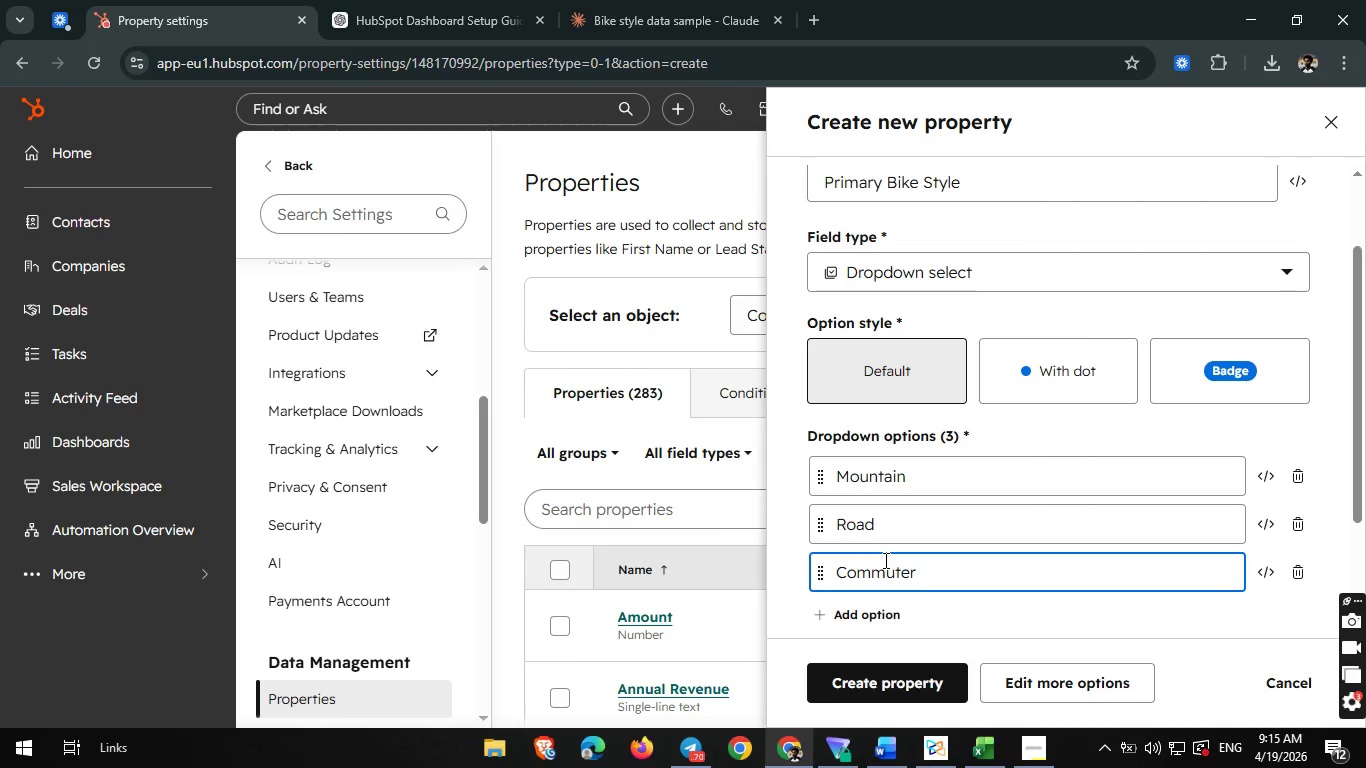 
left_click([885, 683])
 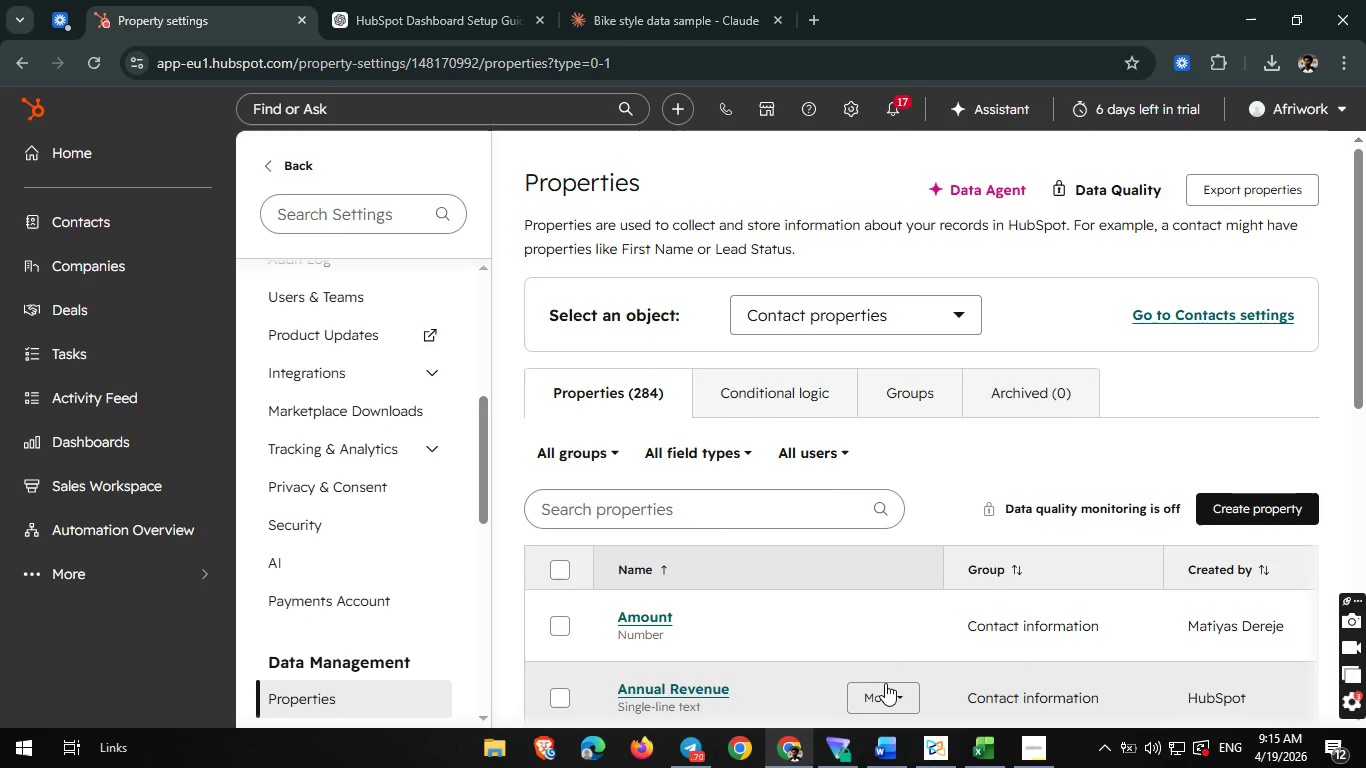 
wait(22.78)
 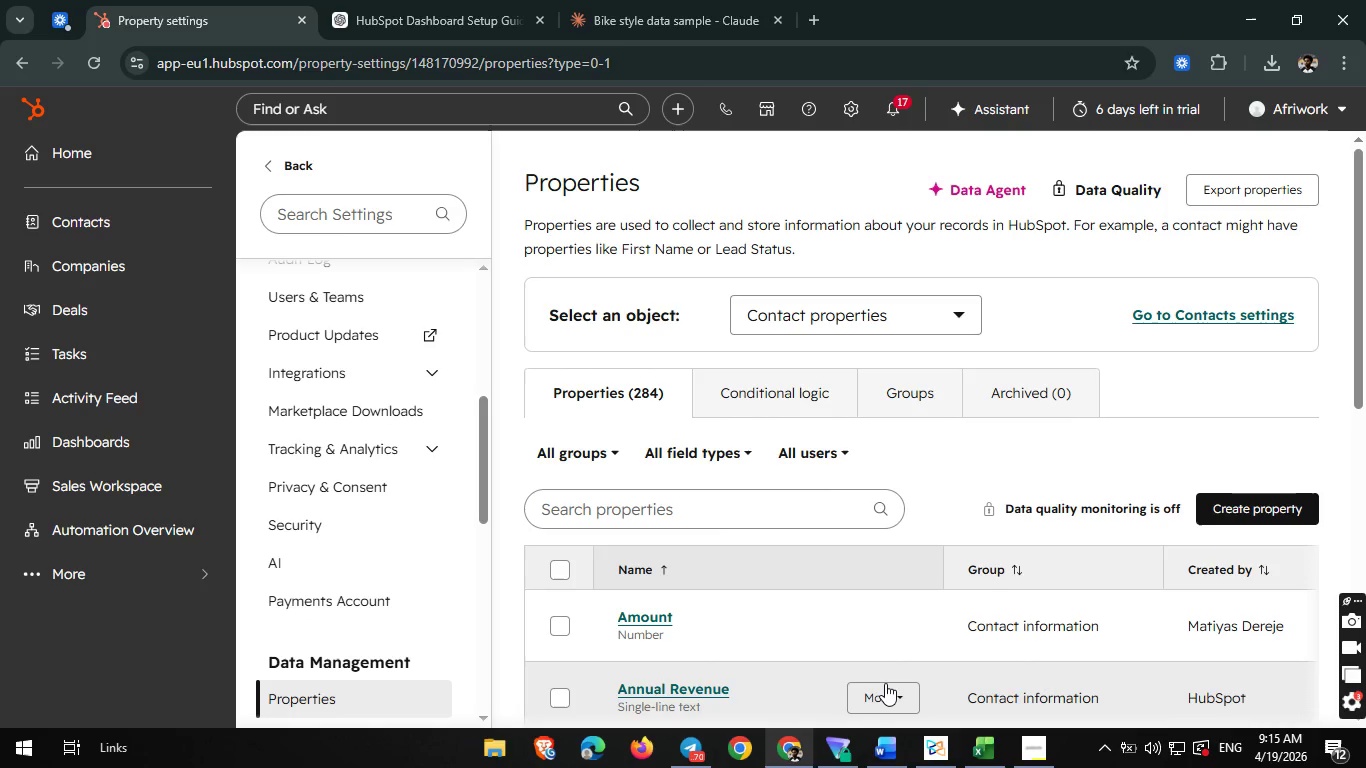 
left_click([967, 738])
 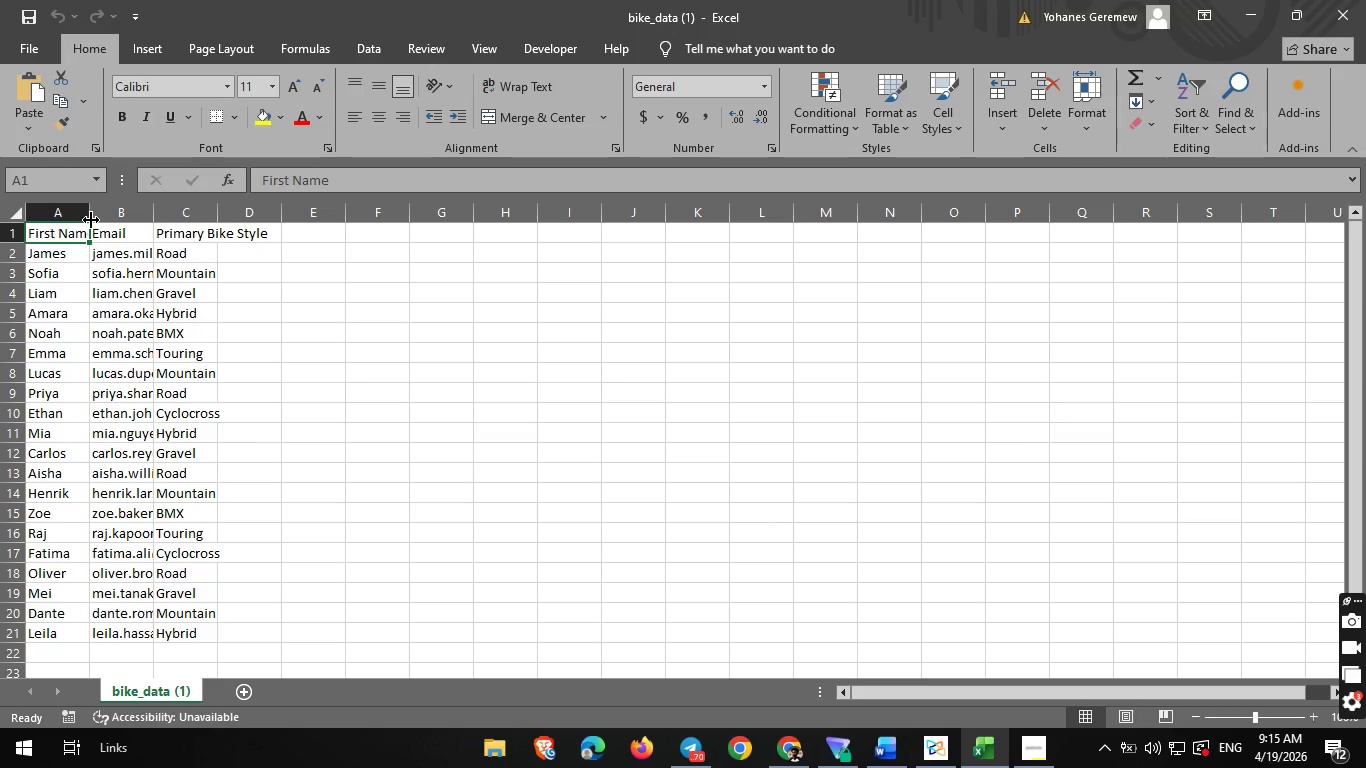 
wait(5.74)
 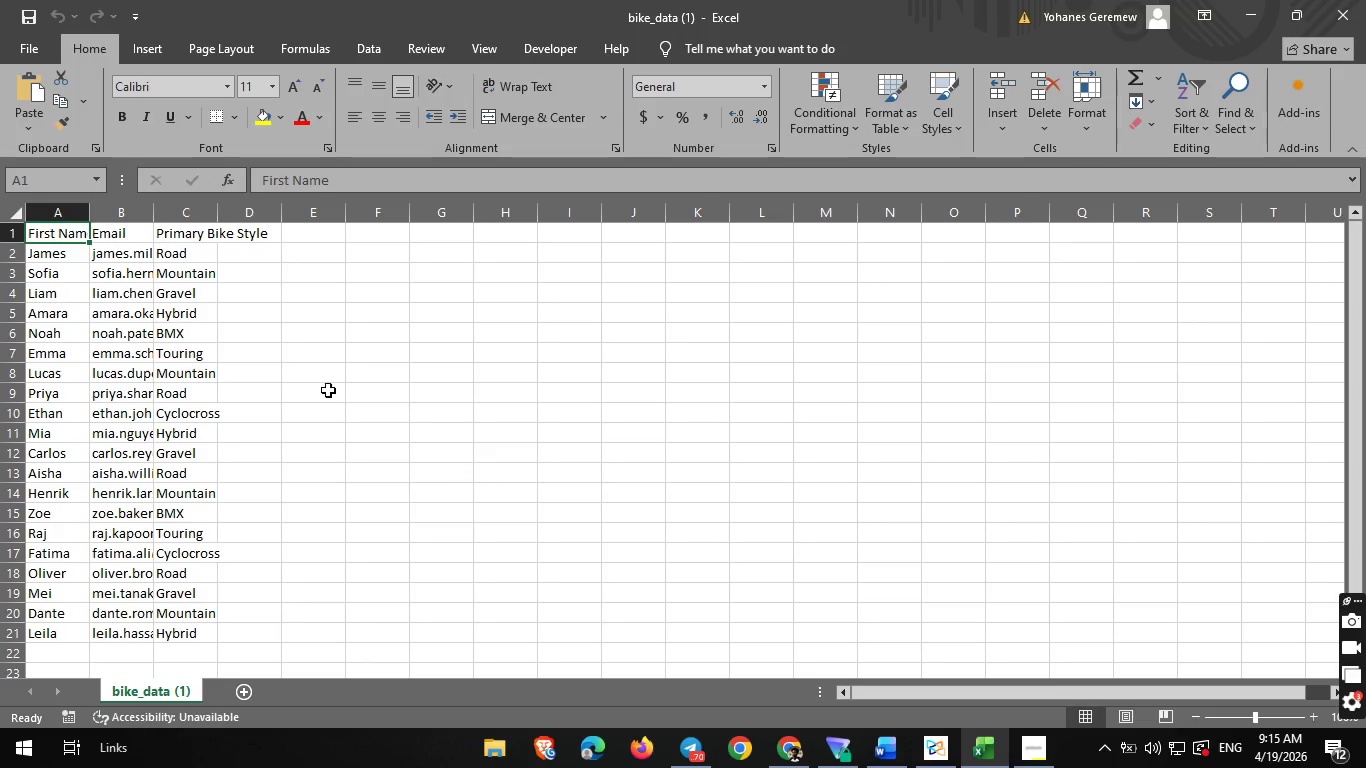 
left_click_drag(start_coordinate=[85, 211], to_coordinate=[193, 232])
 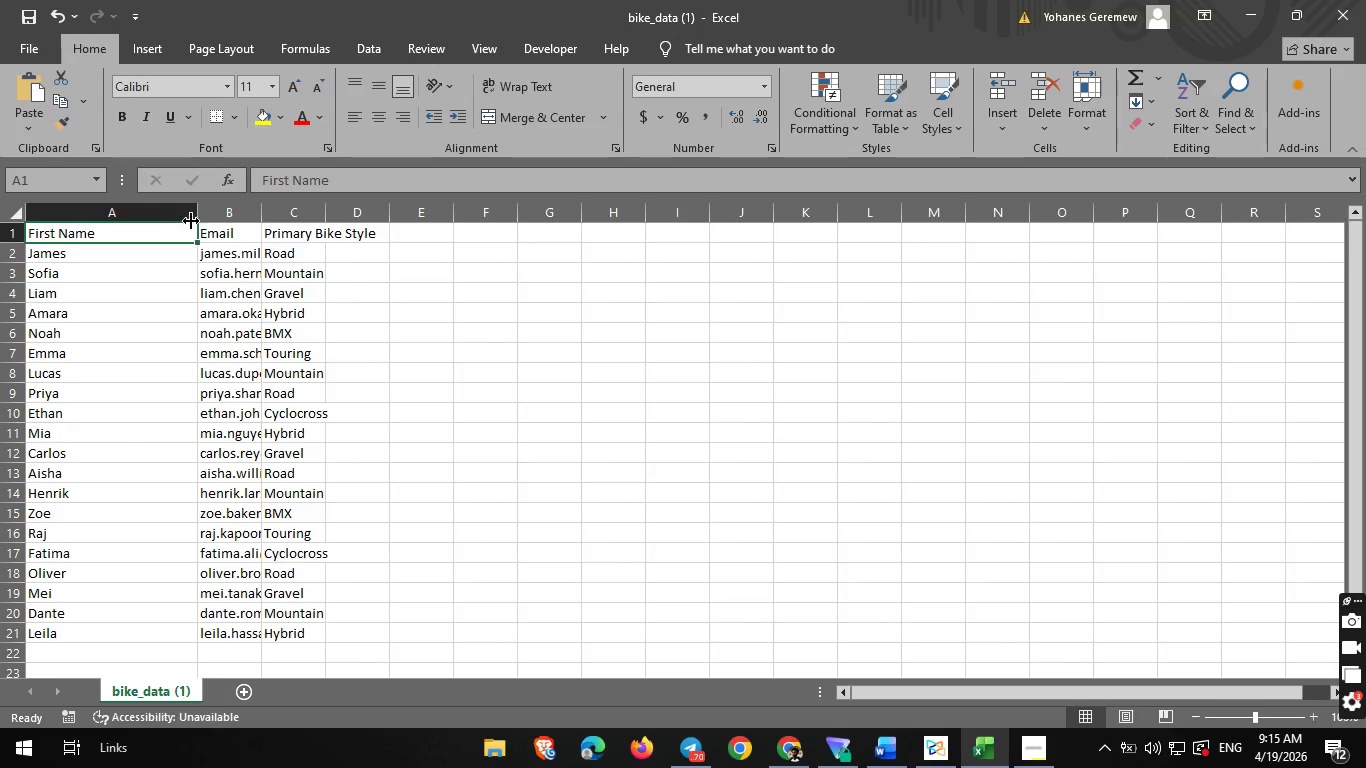 
left_click_drag(start_coordinate=[197, 216], to_coordinate=[164, 215])
 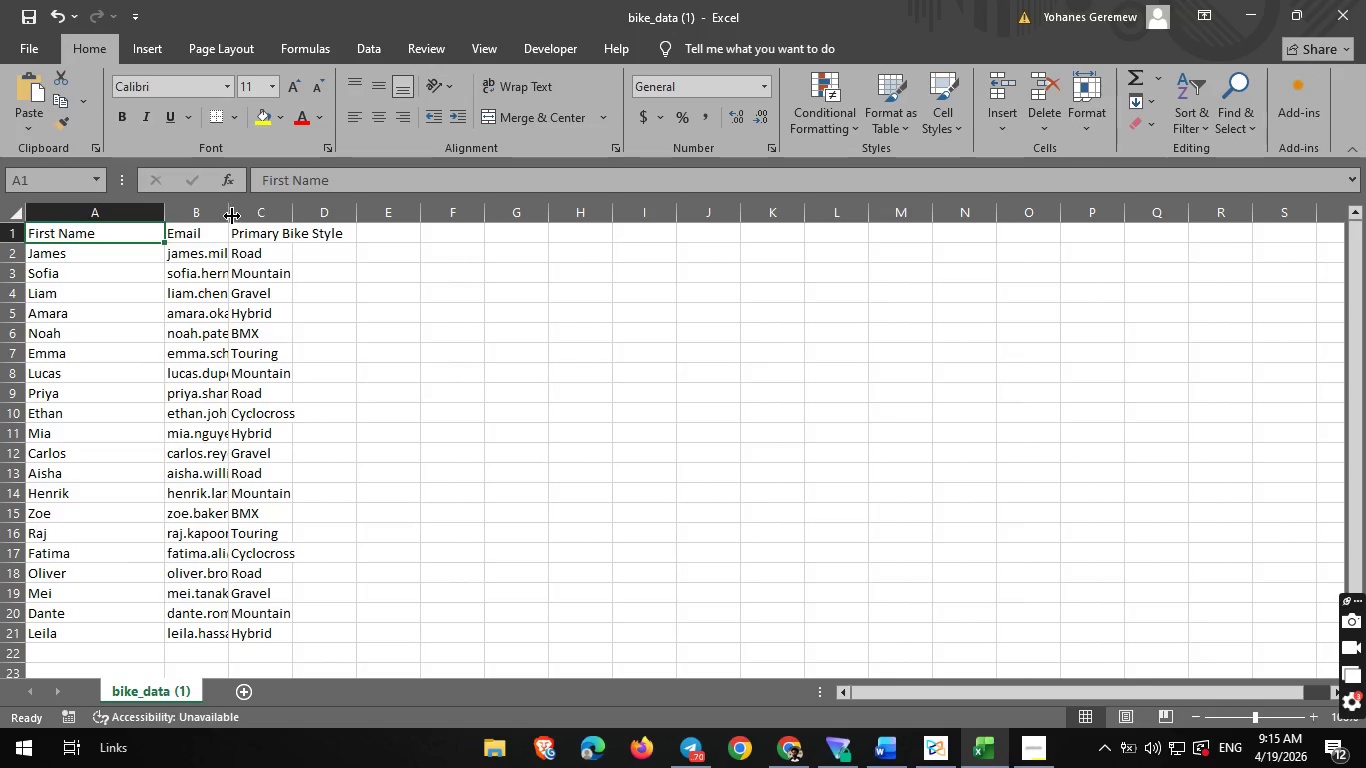 
left_click_drag(start_coordinate=[232, 215], to_coordinate=[290, 213])
 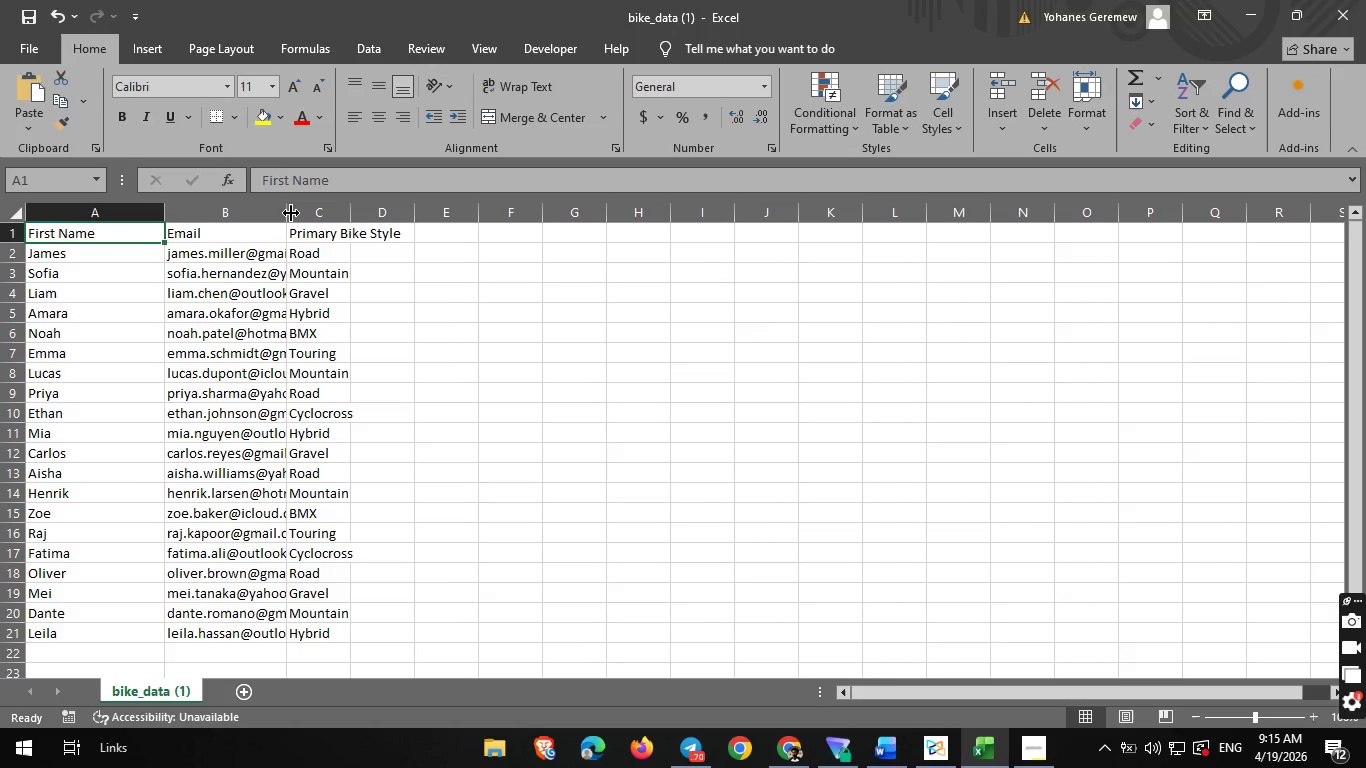 
left_click_drag(start_coordinate=[291, 213], to_coordinate=[369, 222])
 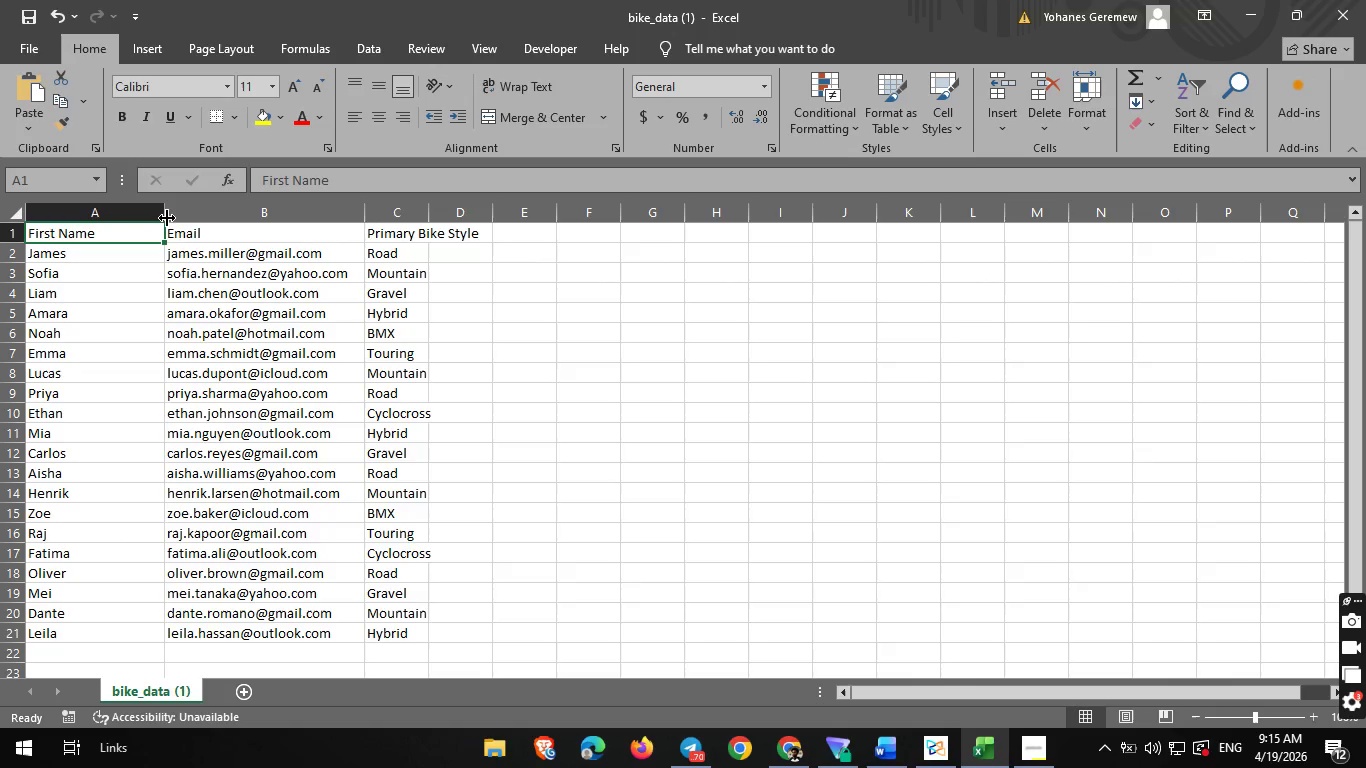 
left_click_drag(start_coordinate=[168, 217], to_coordinate=[142, 216])
 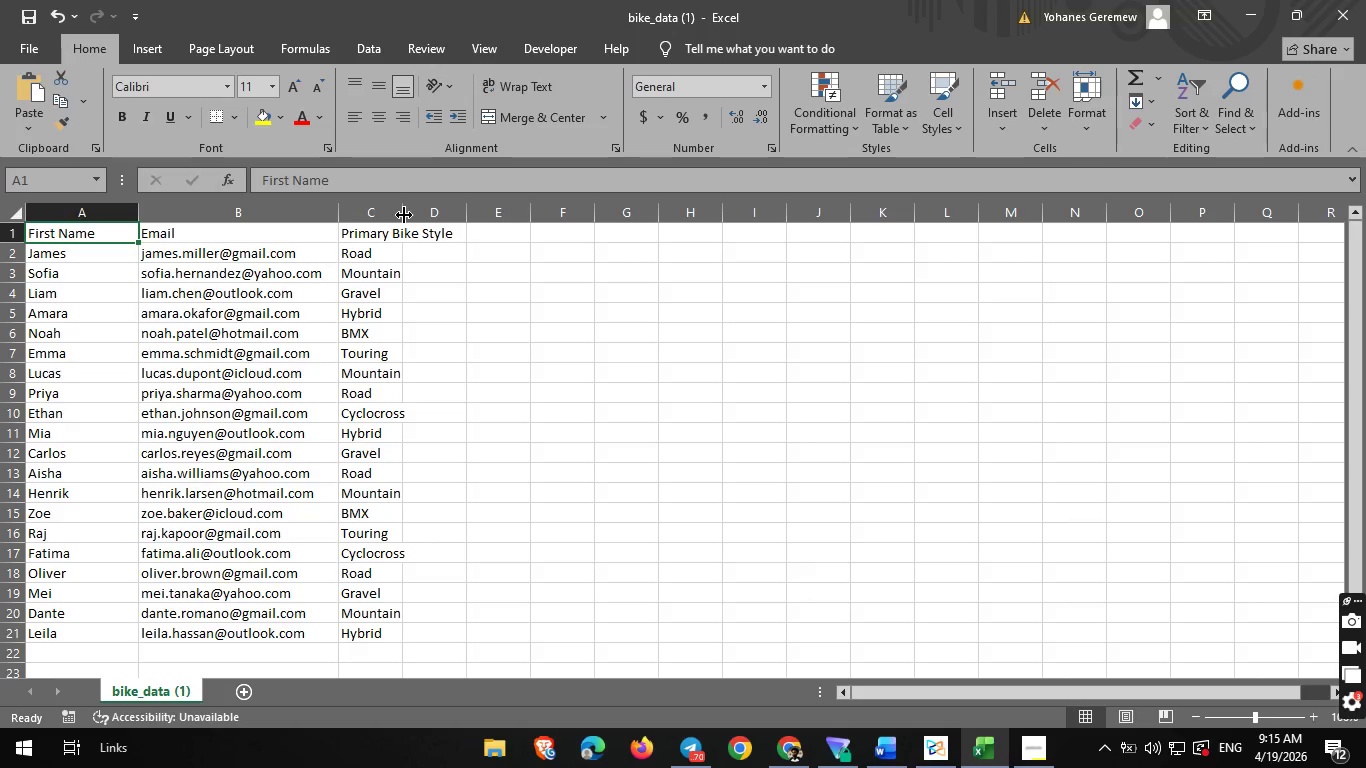 
left_click_drag(start_coordinate=[404, 212], to_coordinate=[453, 221])
 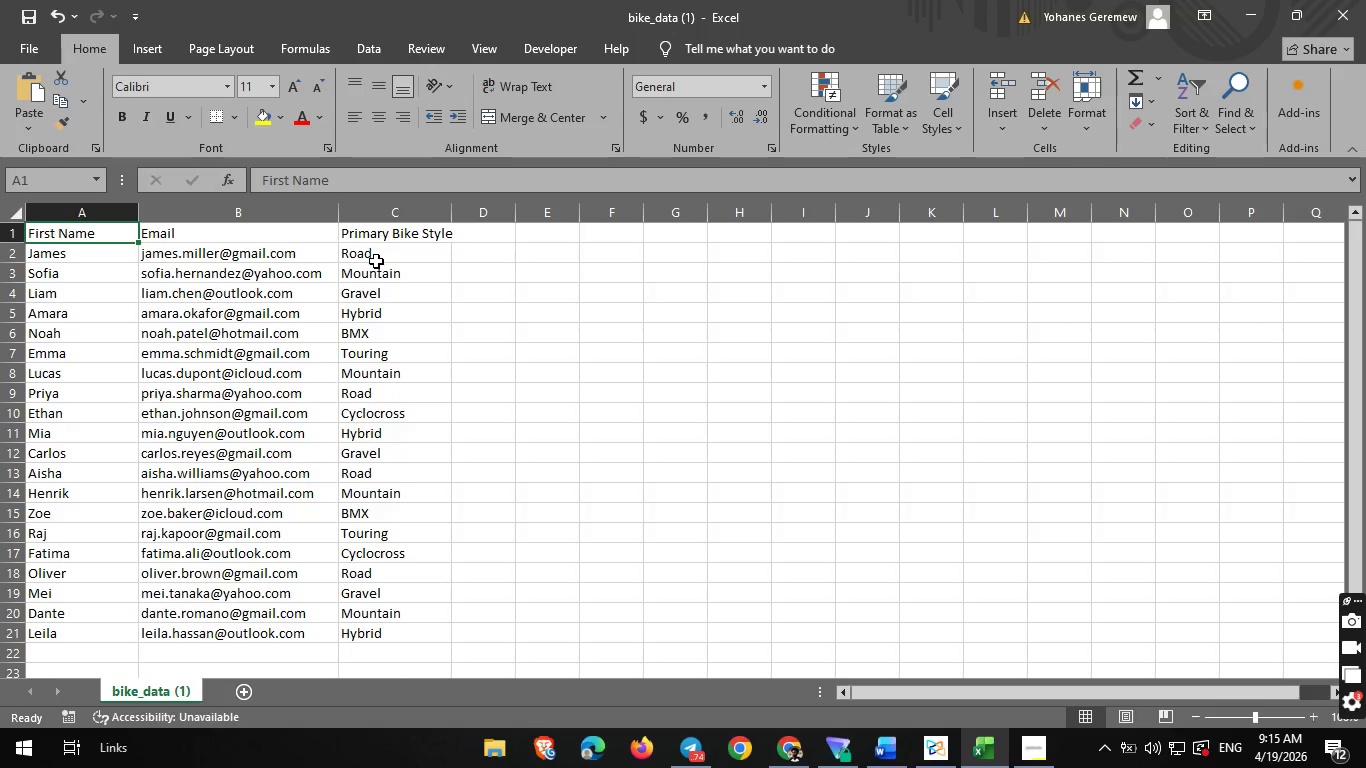 
left_click([376, 260])
 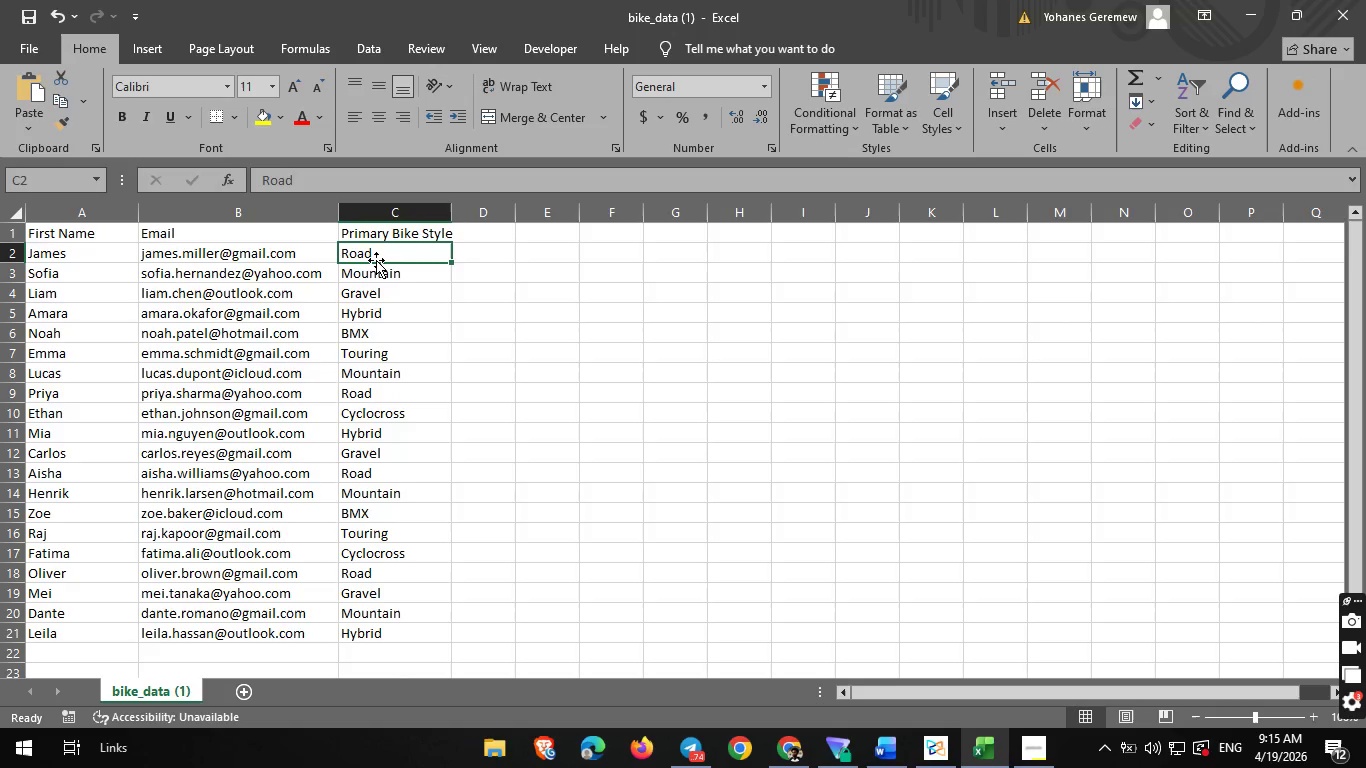 
key(Backspace)
 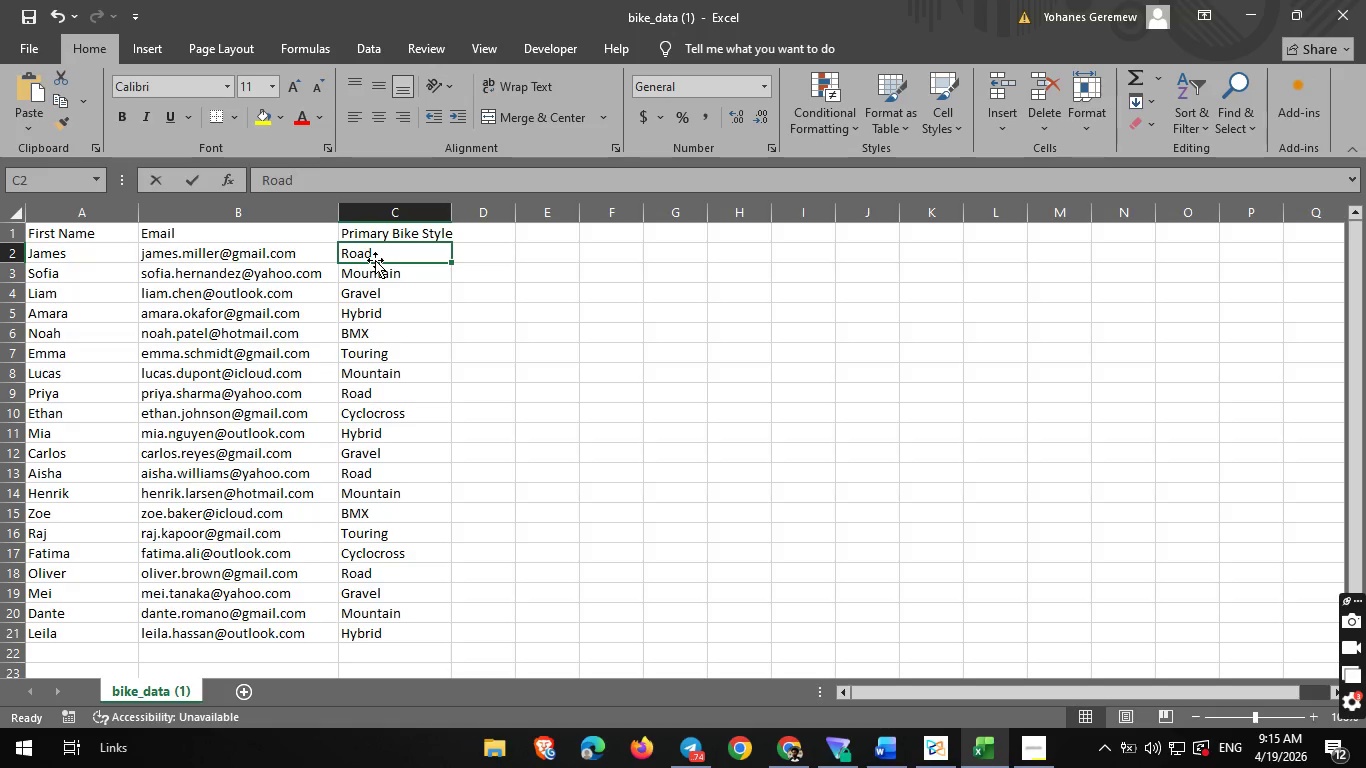 
key(ArrowDown)
 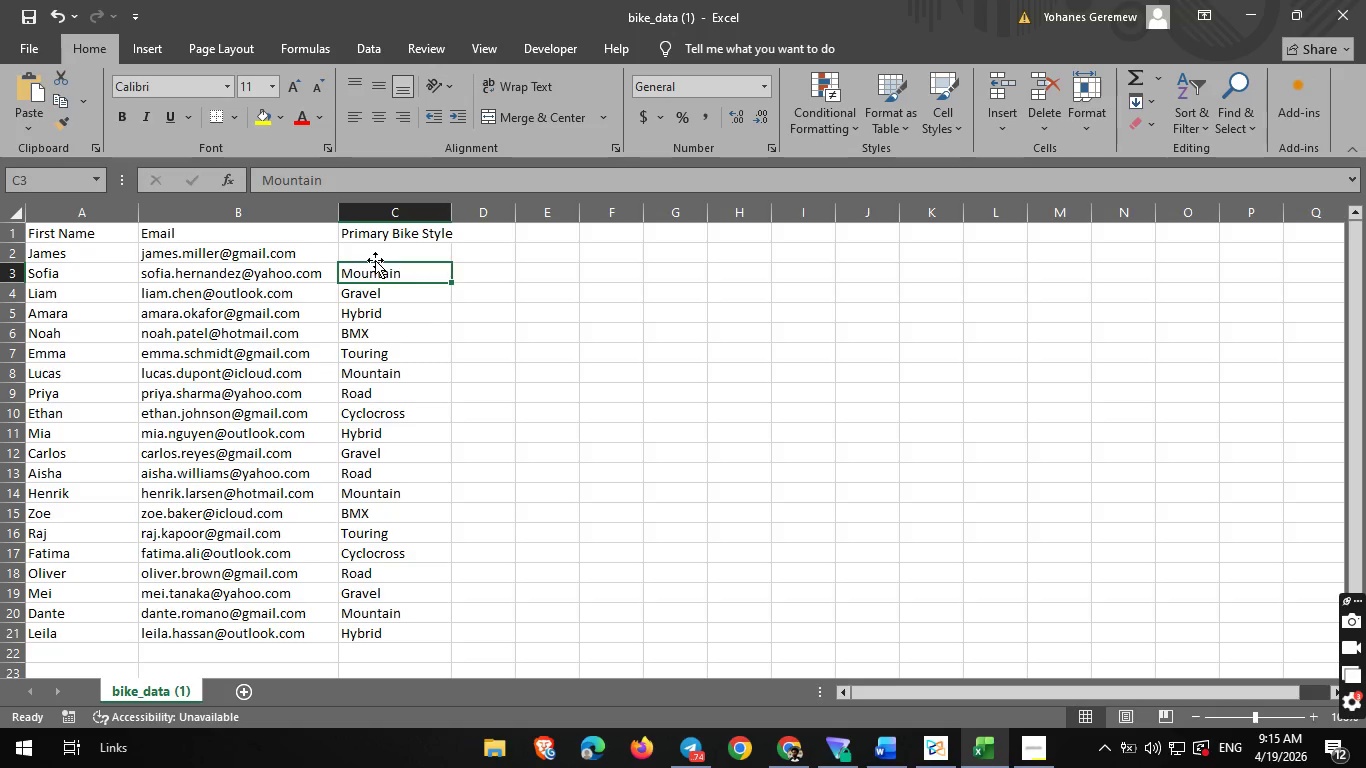 
key(ArrowDown)
 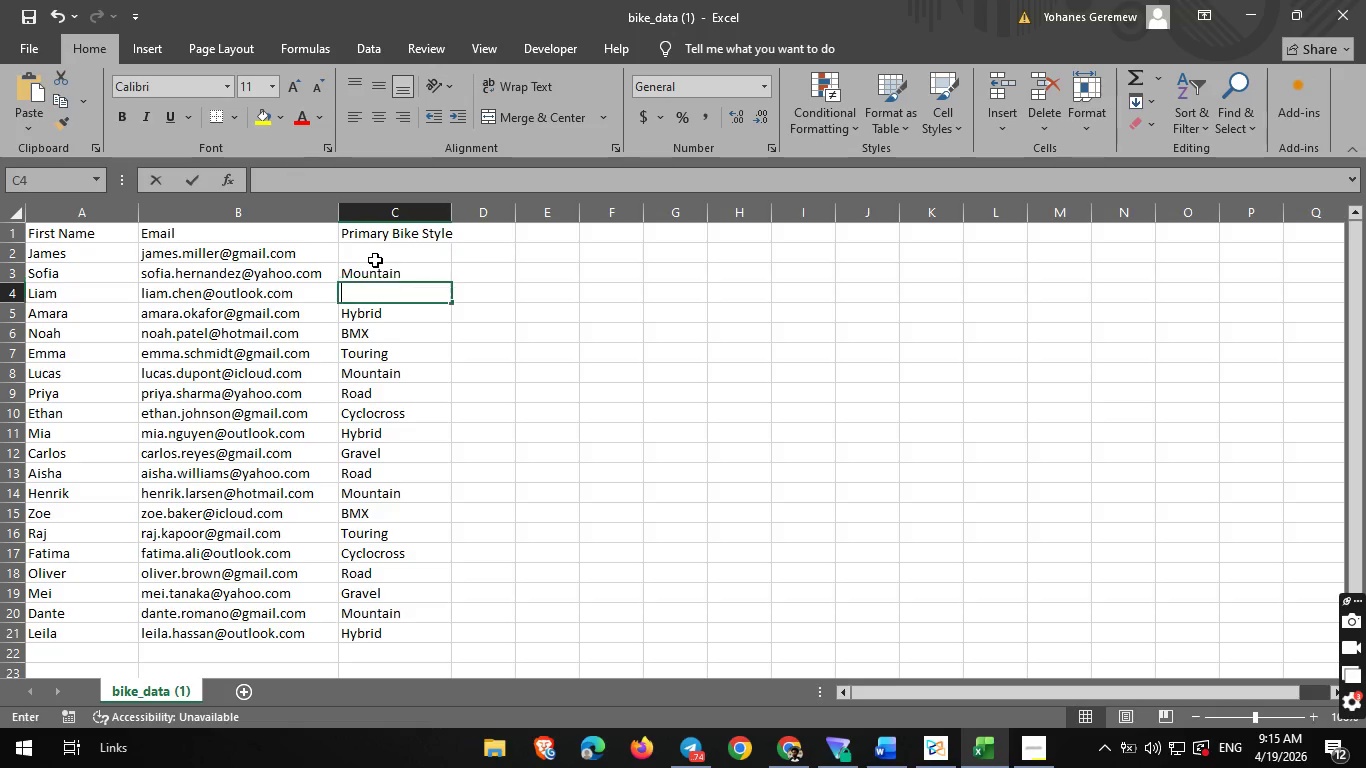 
key(Backspace)
 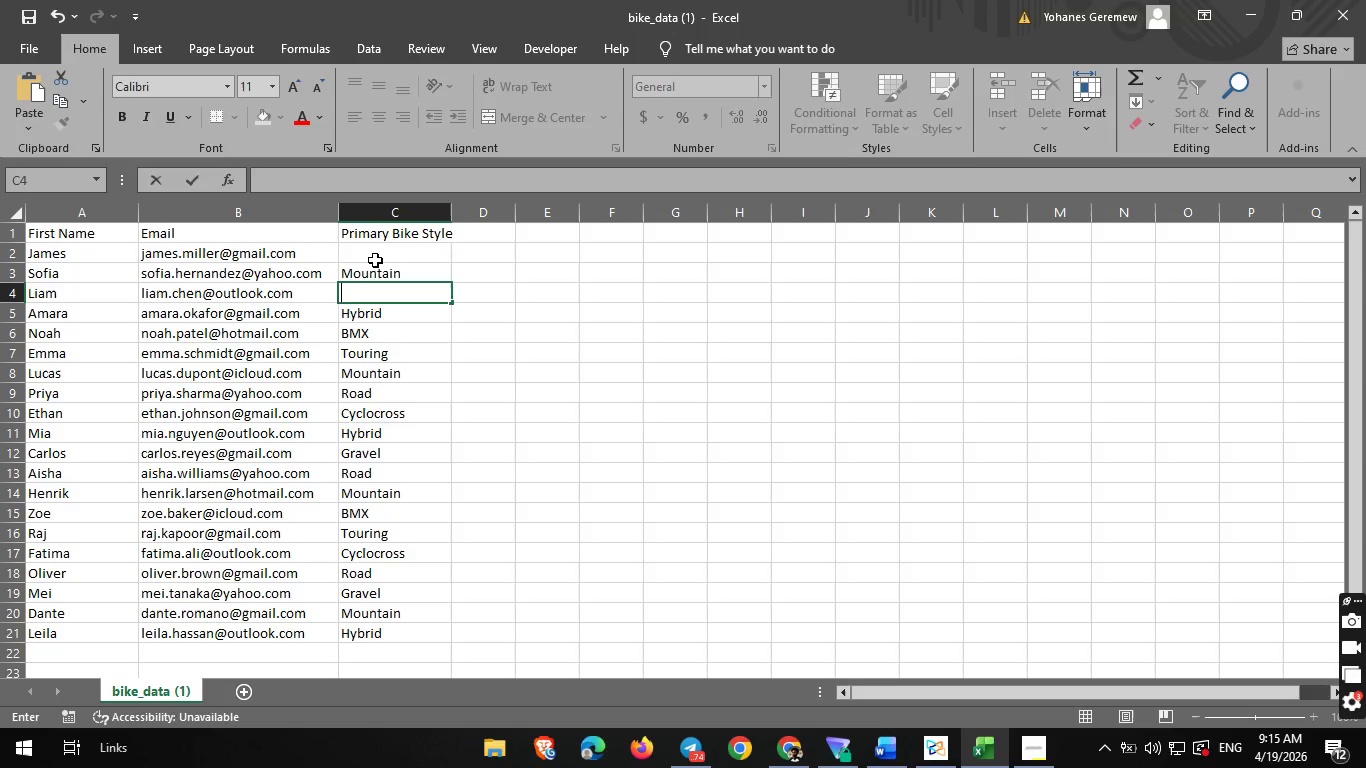 
key(ArrowDown)
 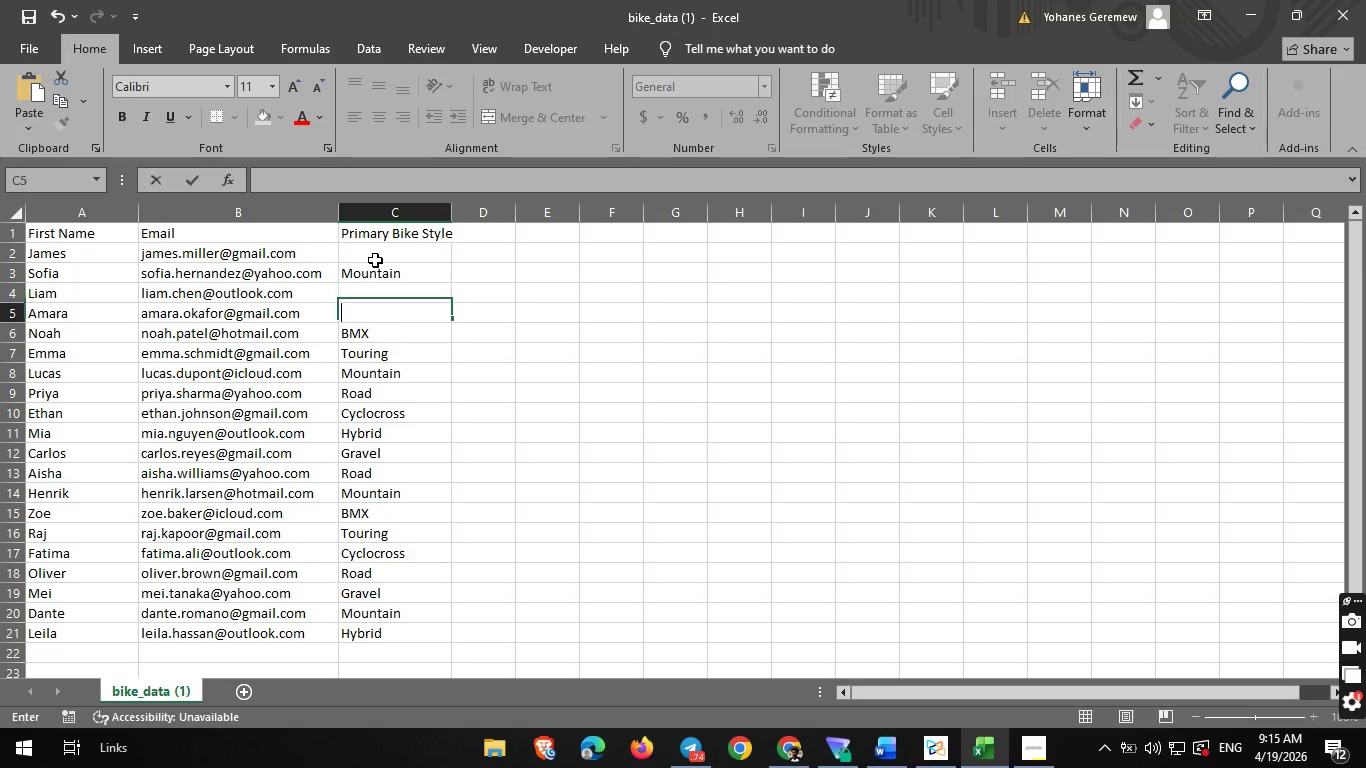 
key(Backspace)
 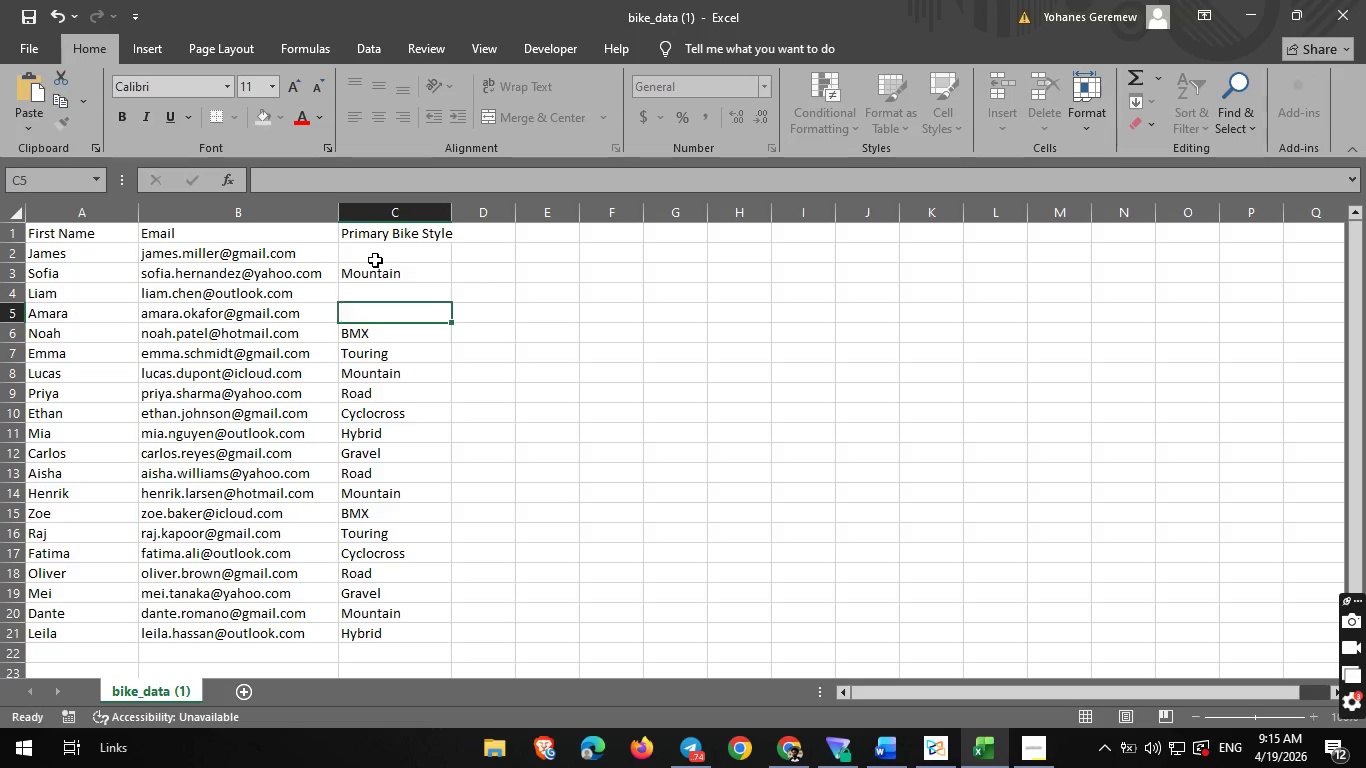 
key(ArrowDown)
 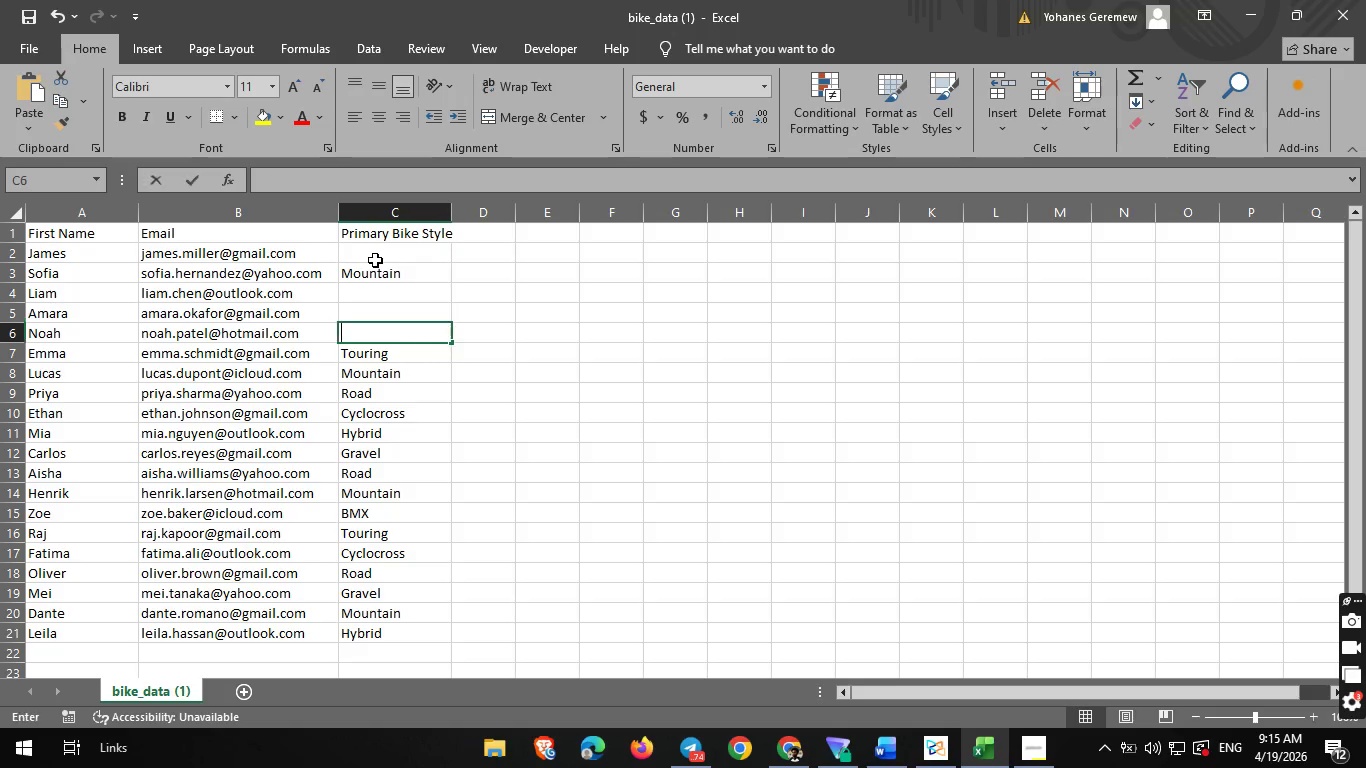 
key(Backspace)
 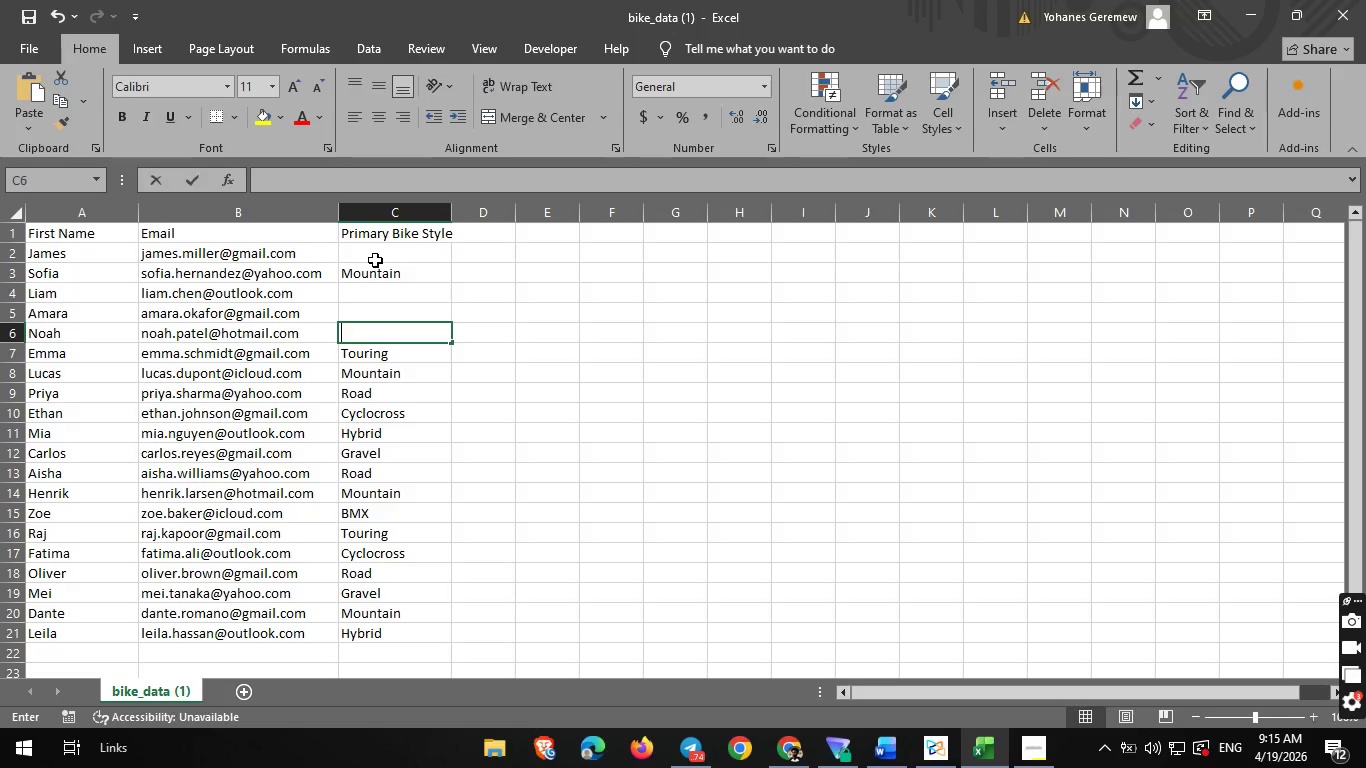 
key(ArrowDown)
 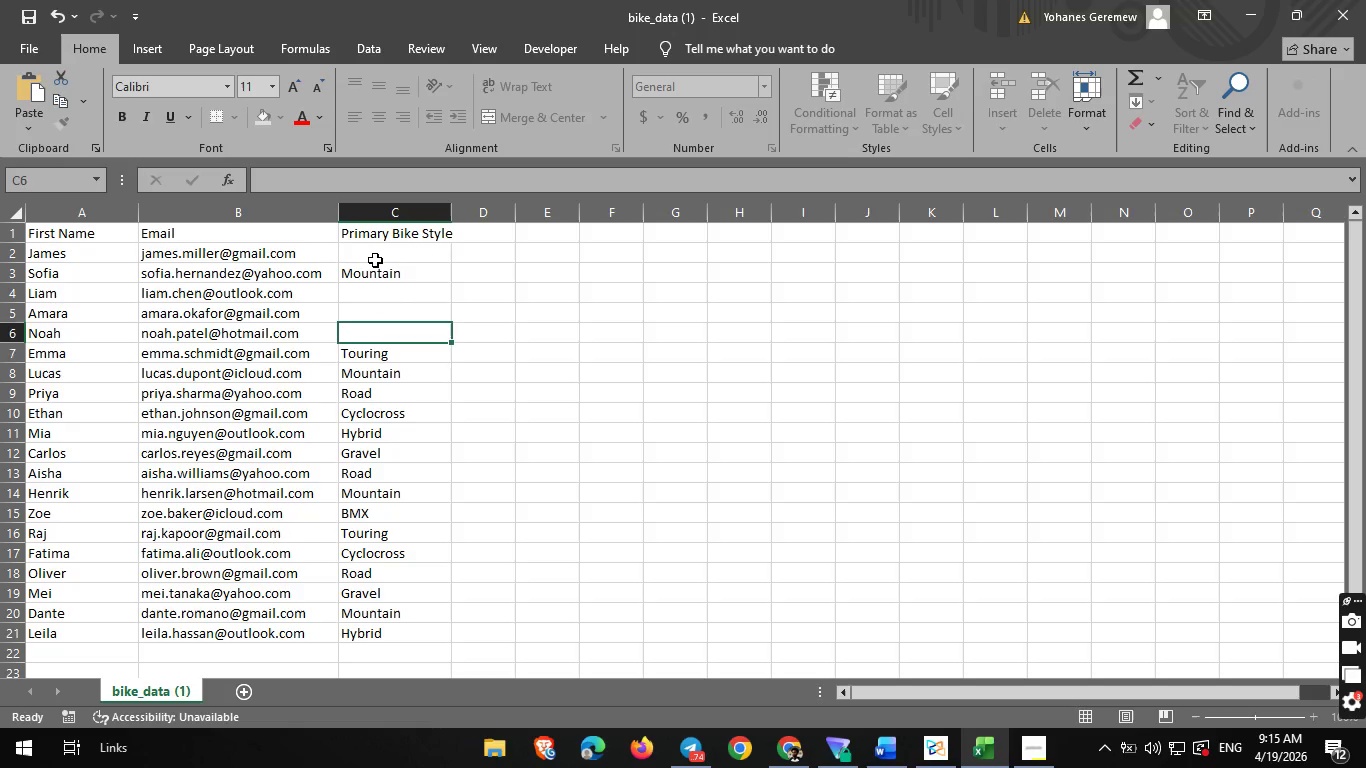 
key(Backspace)
 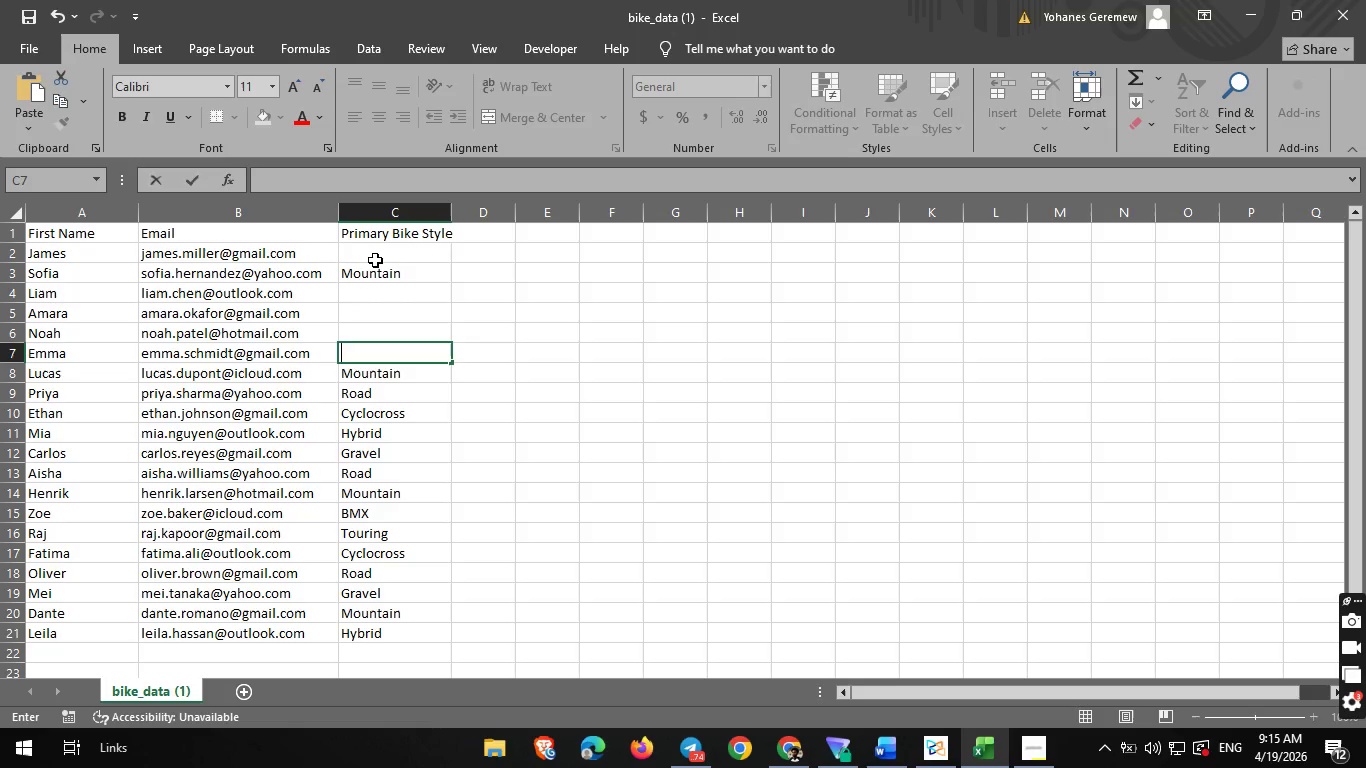 
key(ArrowDown)
 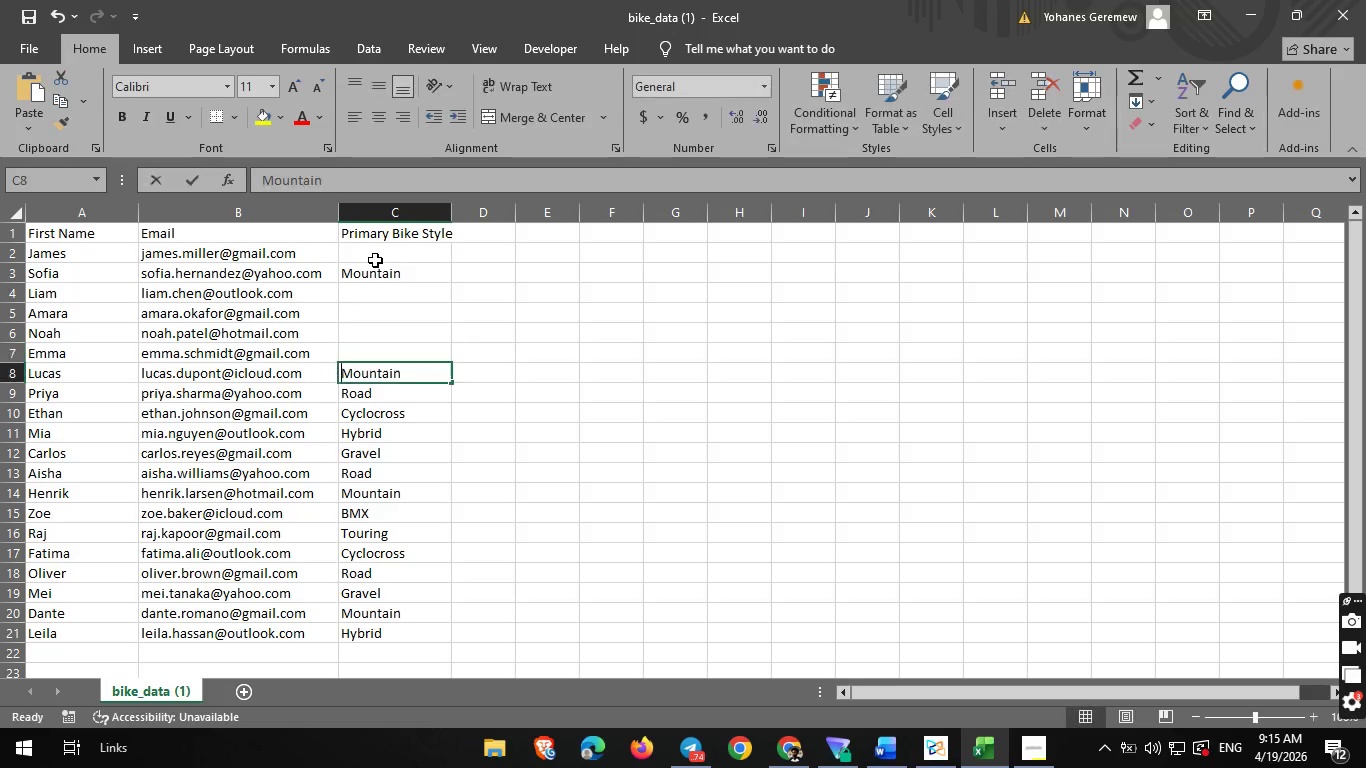 
key(Backspace)
 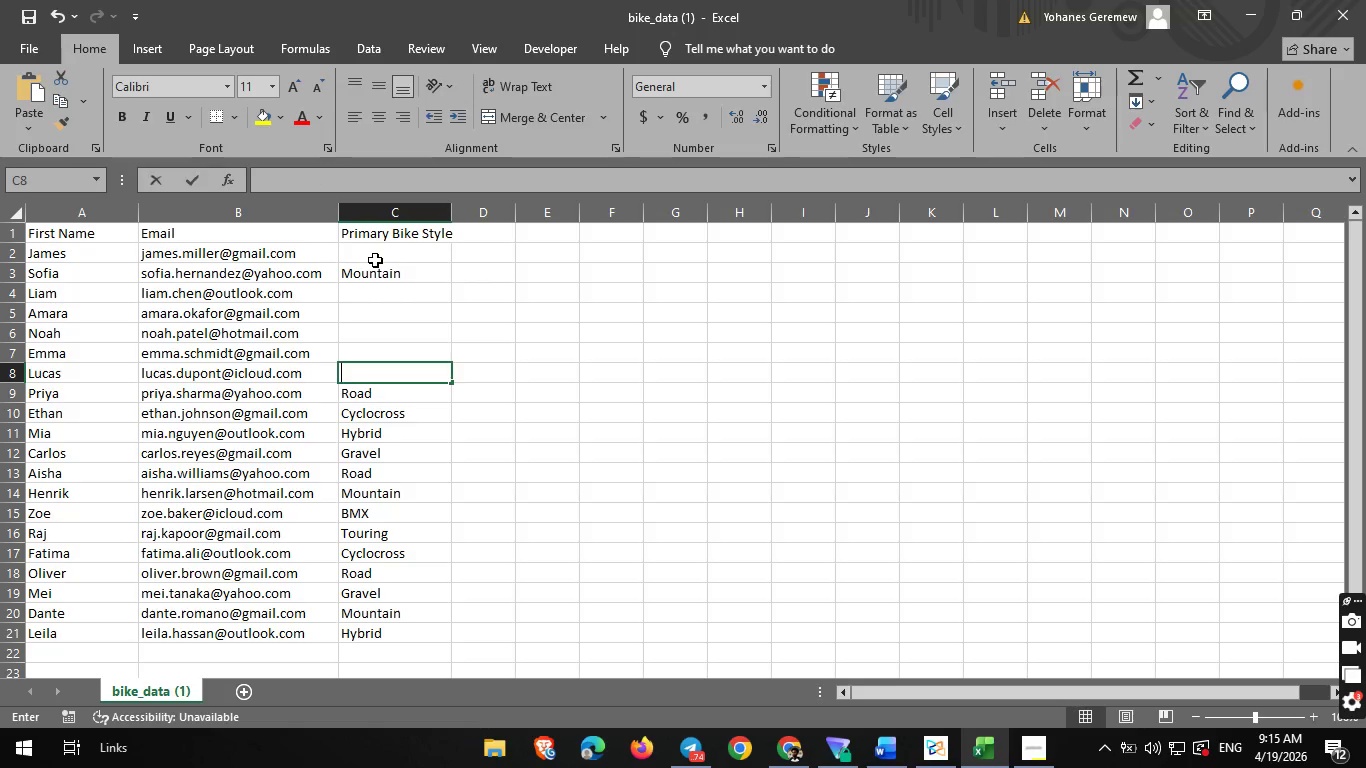 
key(ArrowDown)
 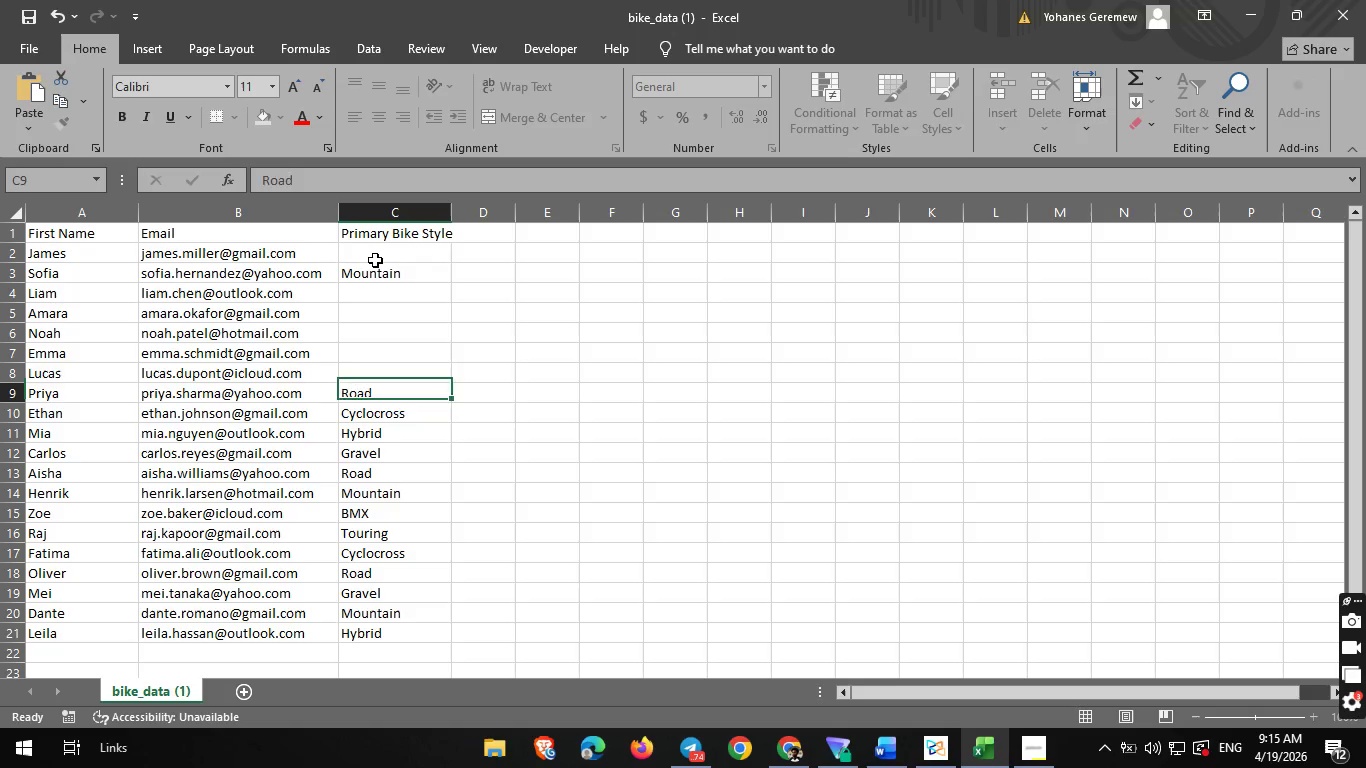 
key(Backspace)
 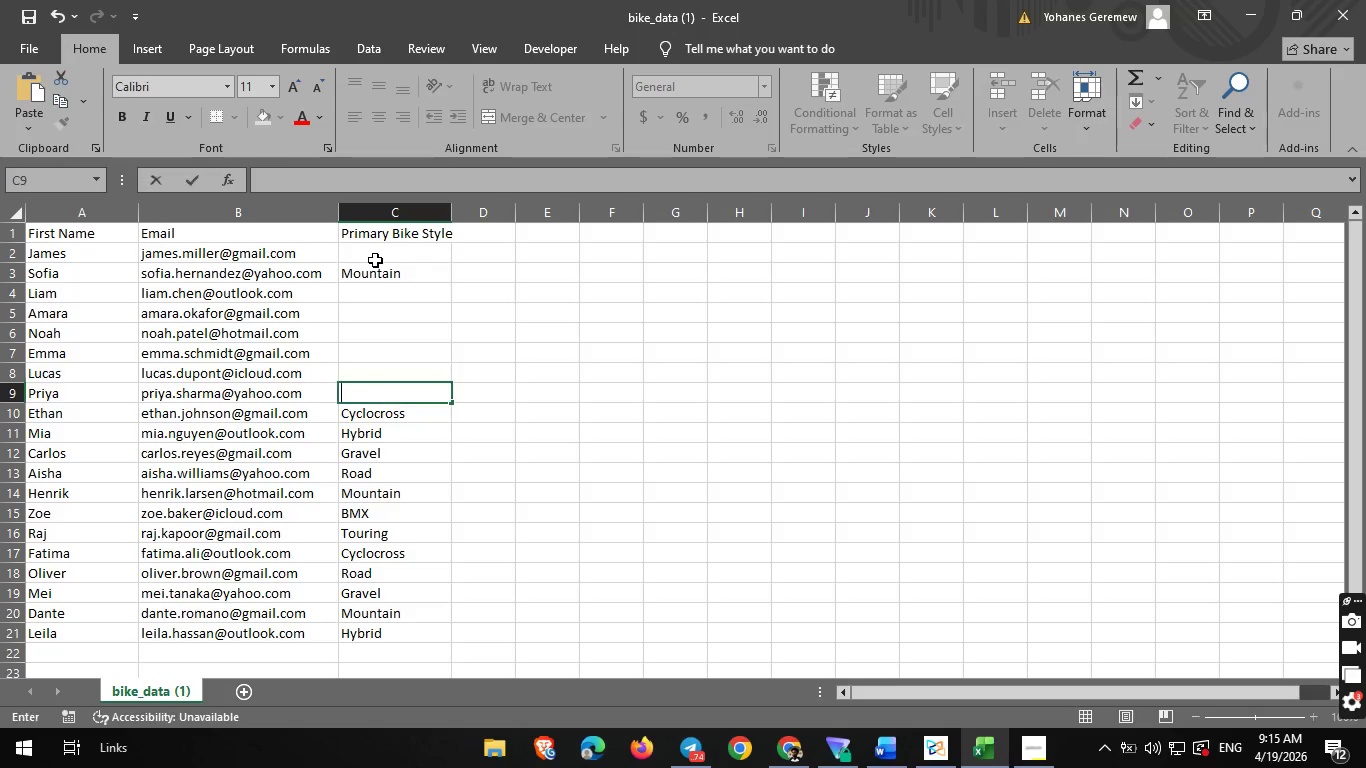 
key(ArrowDown)
 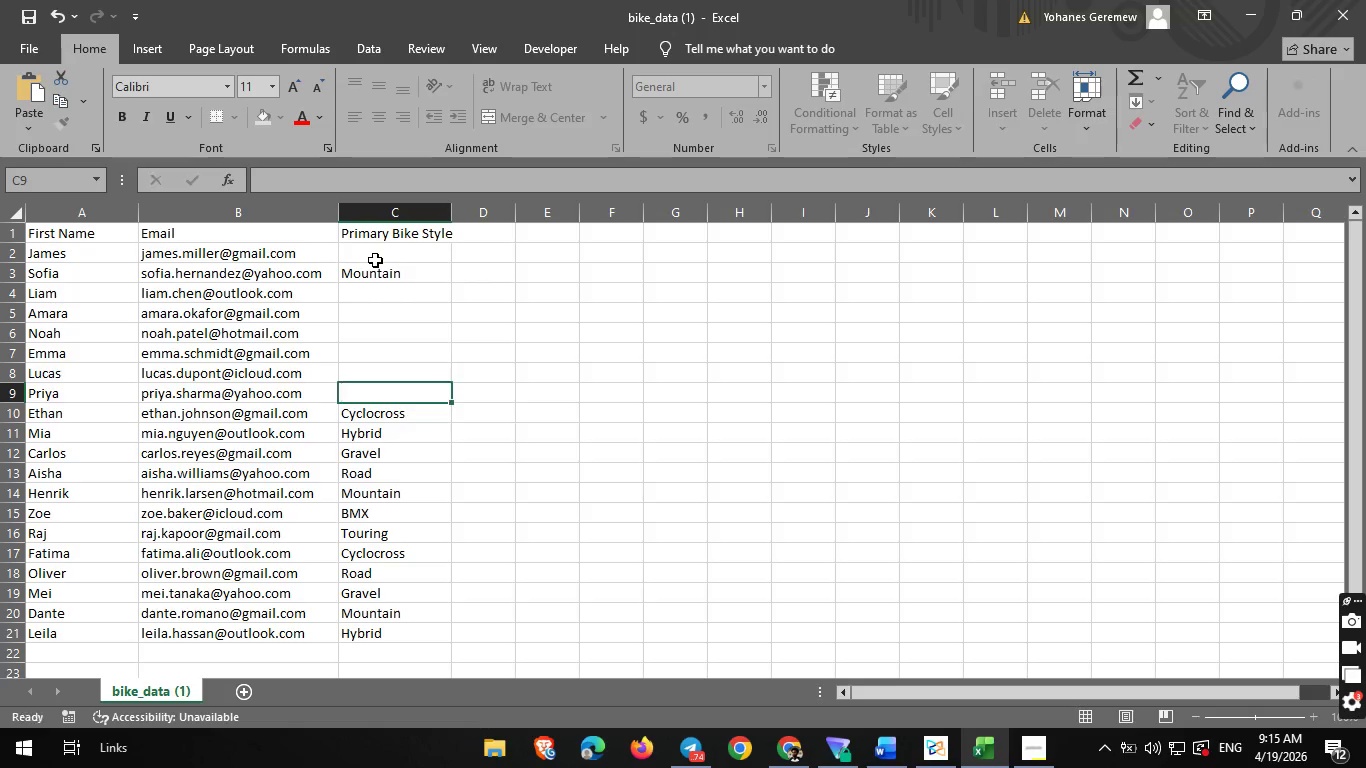 
key(Backspace)
 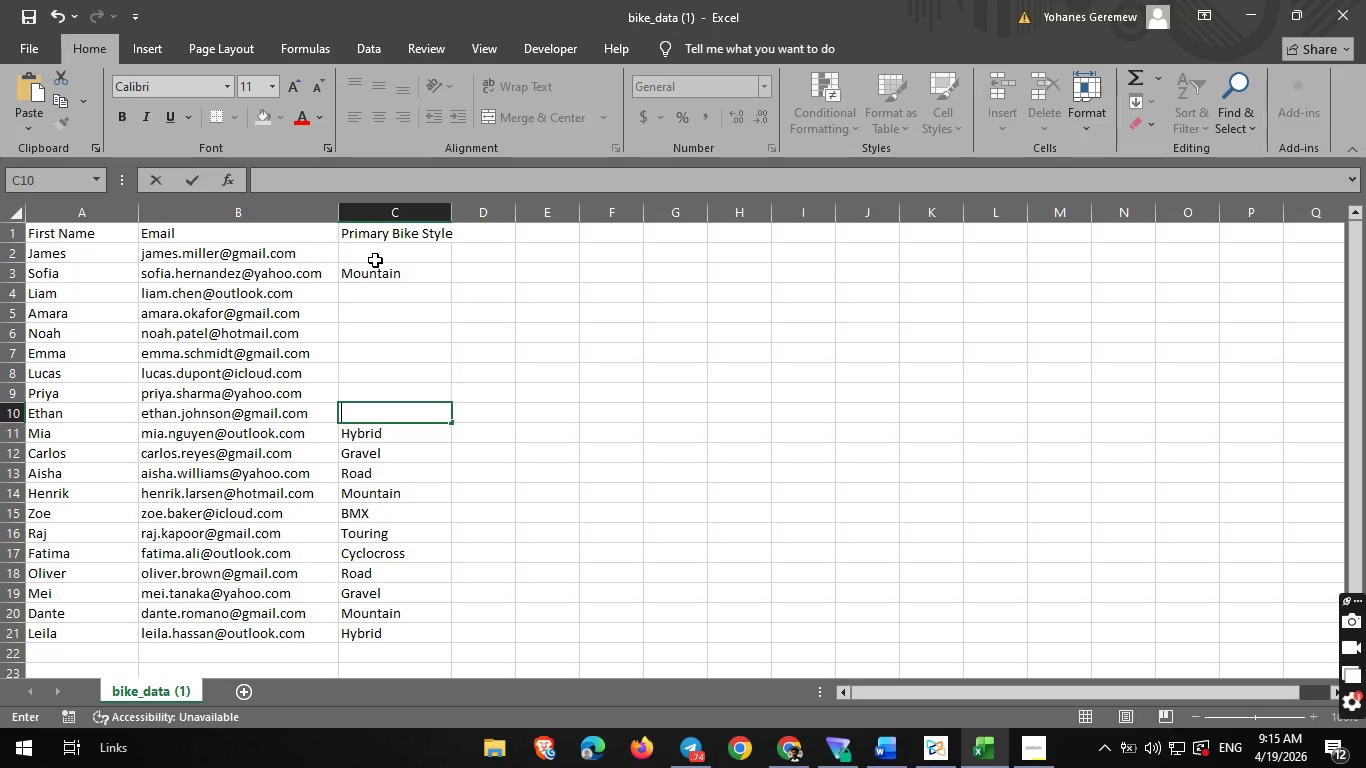 
key(ArrowDown)
 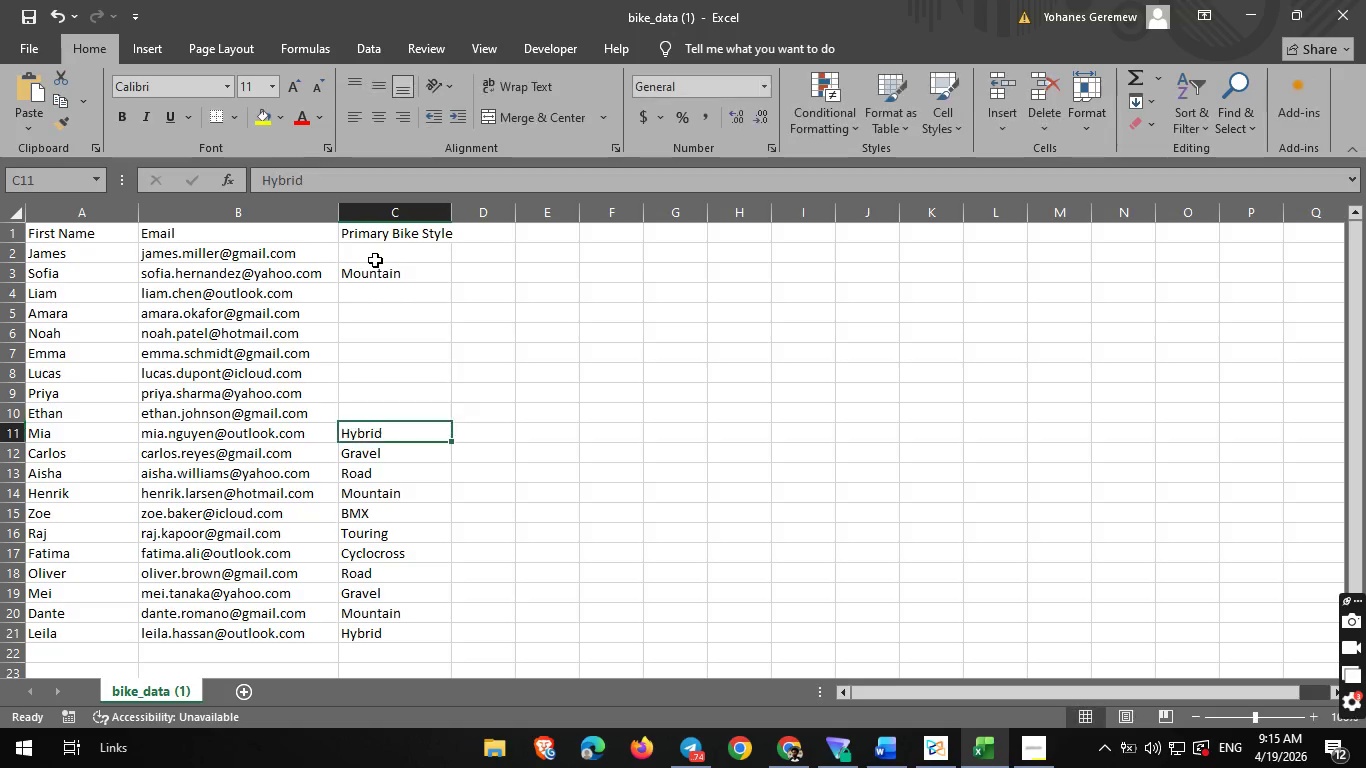 
key(Backspace)
 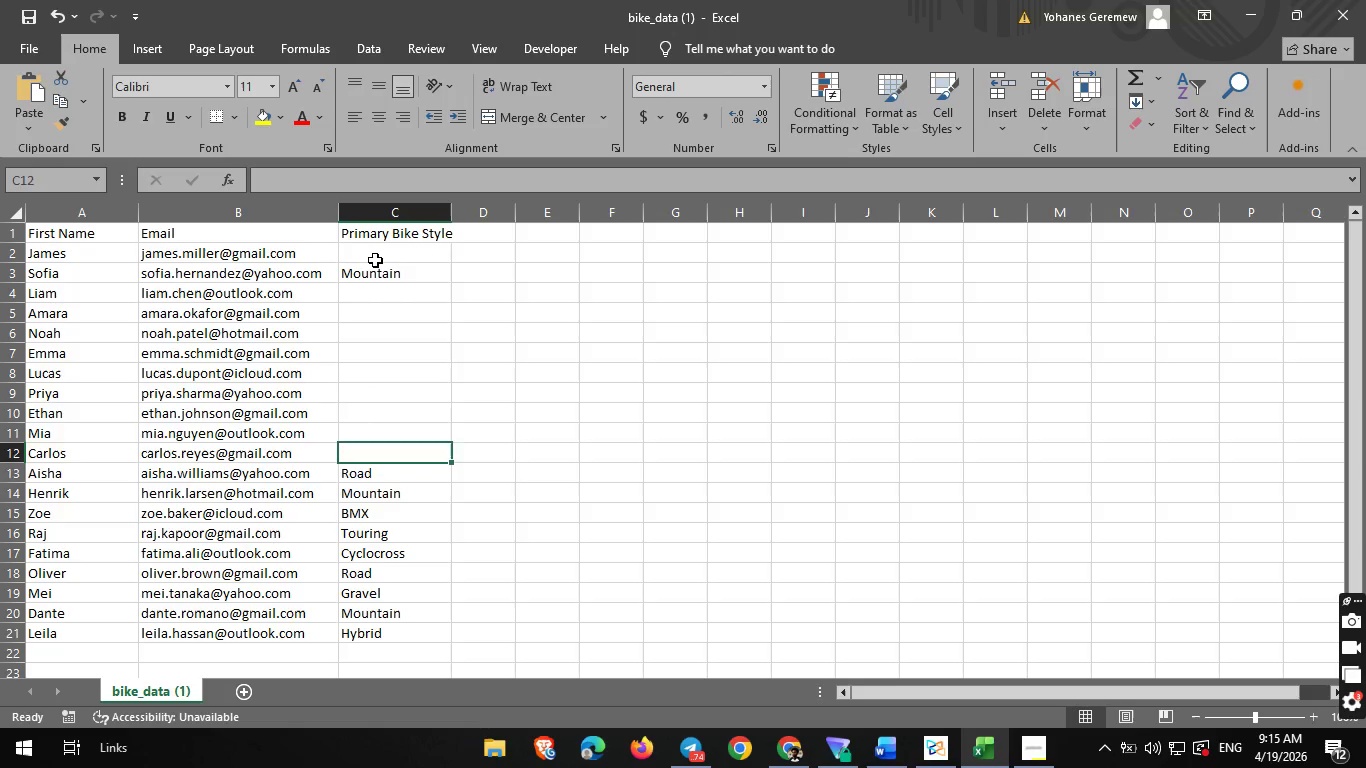 
key(Backspace)
 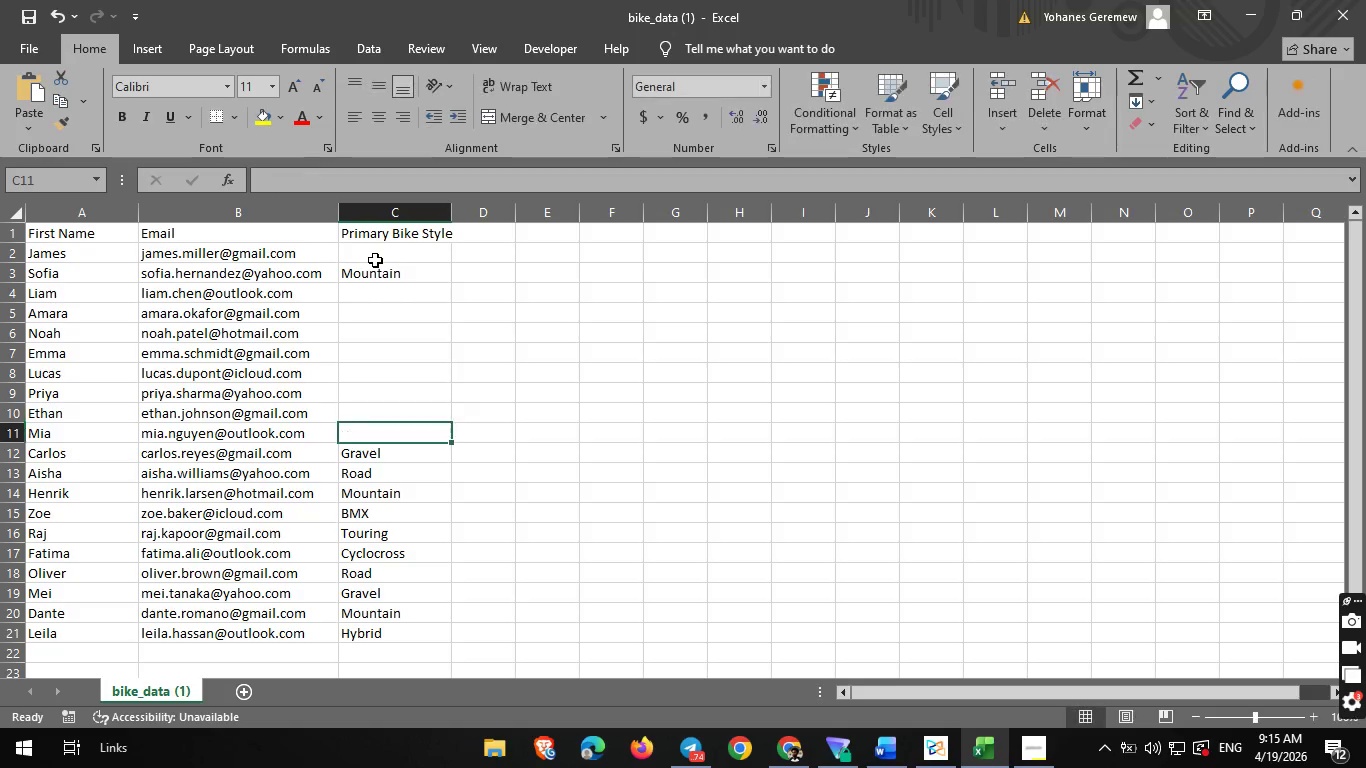 
key(ArrowDown)
 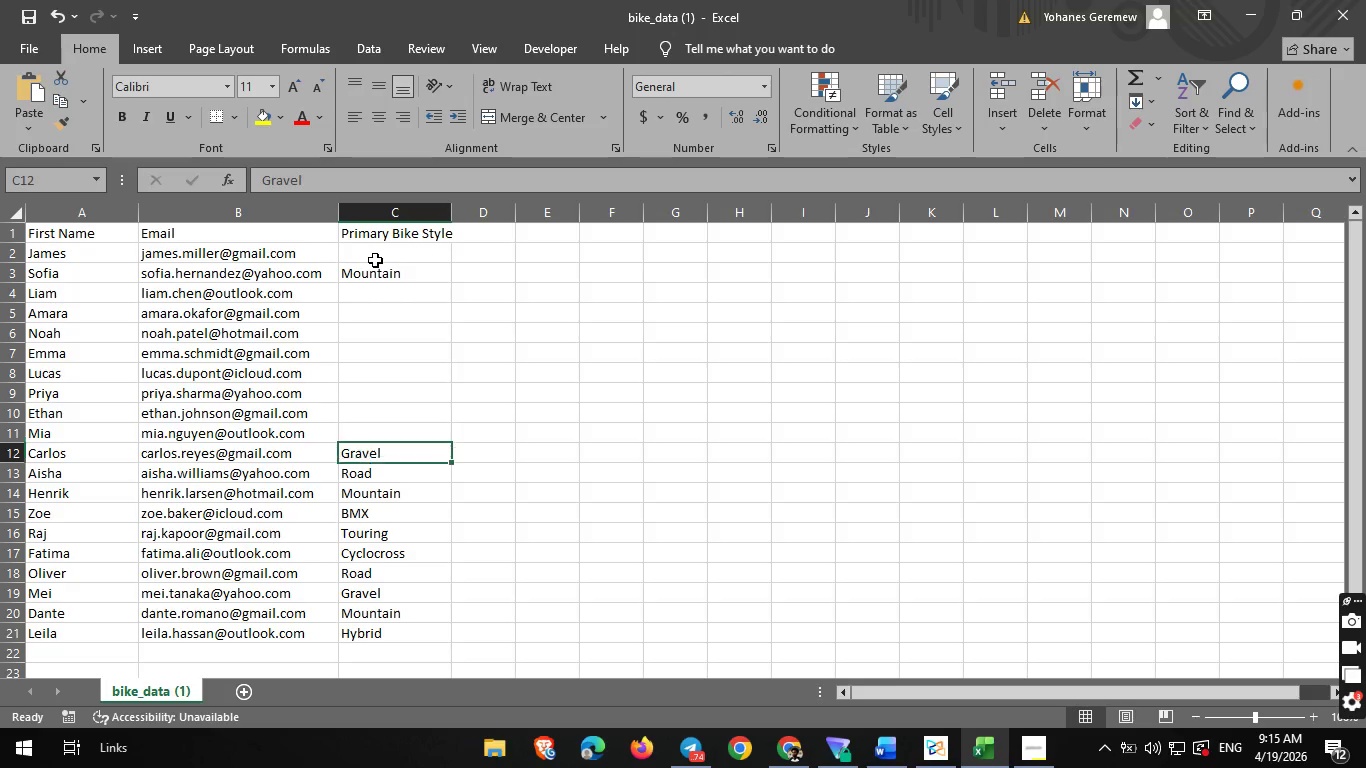 
key(Backspace)
 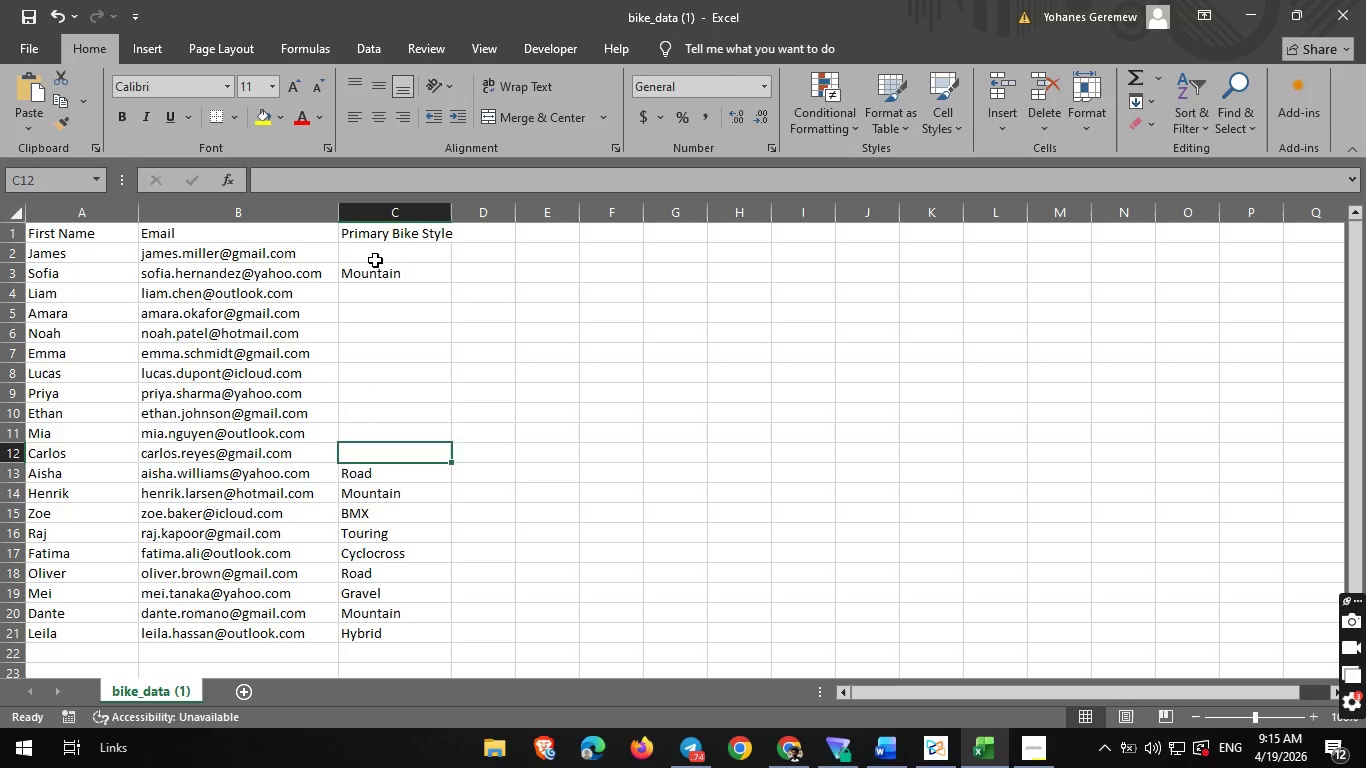 
key(ArrowDown)
 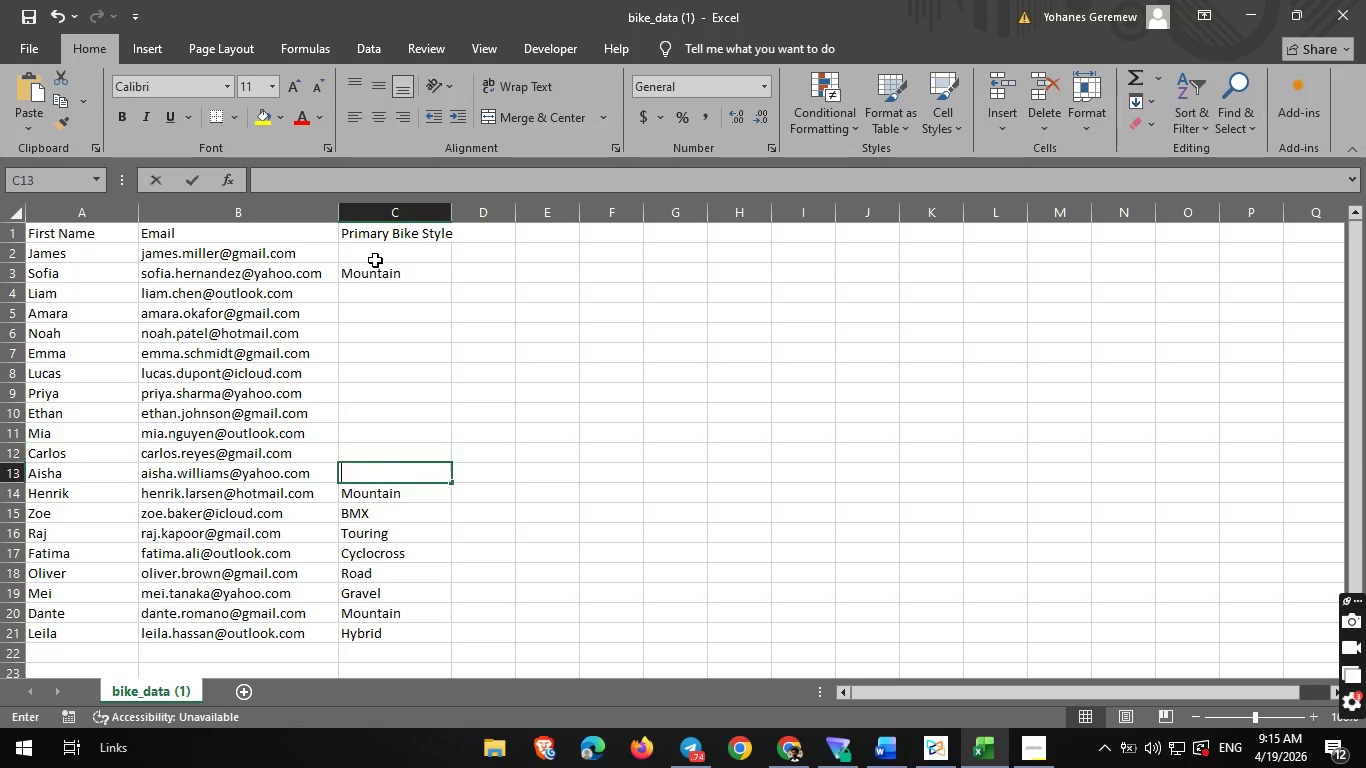 
key(Backspace)
 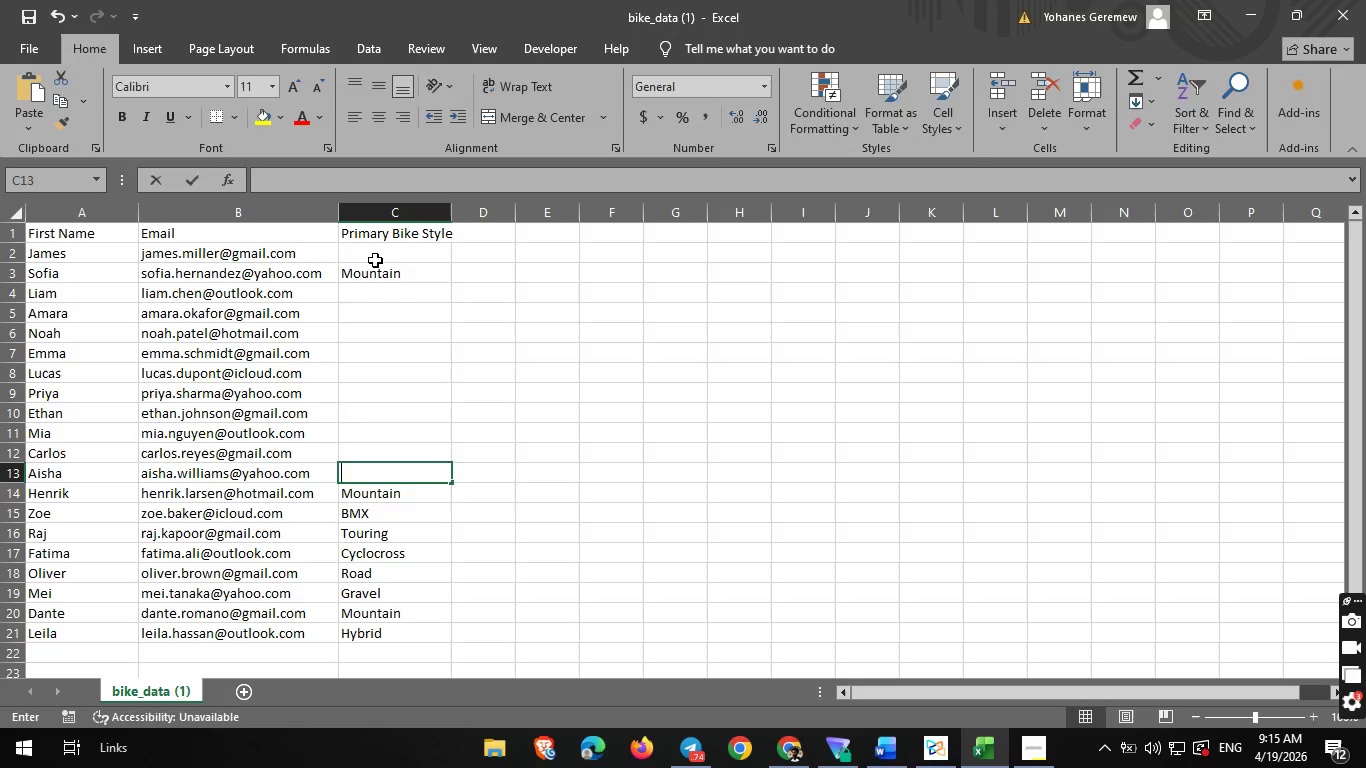 
key(ArrowDown)
 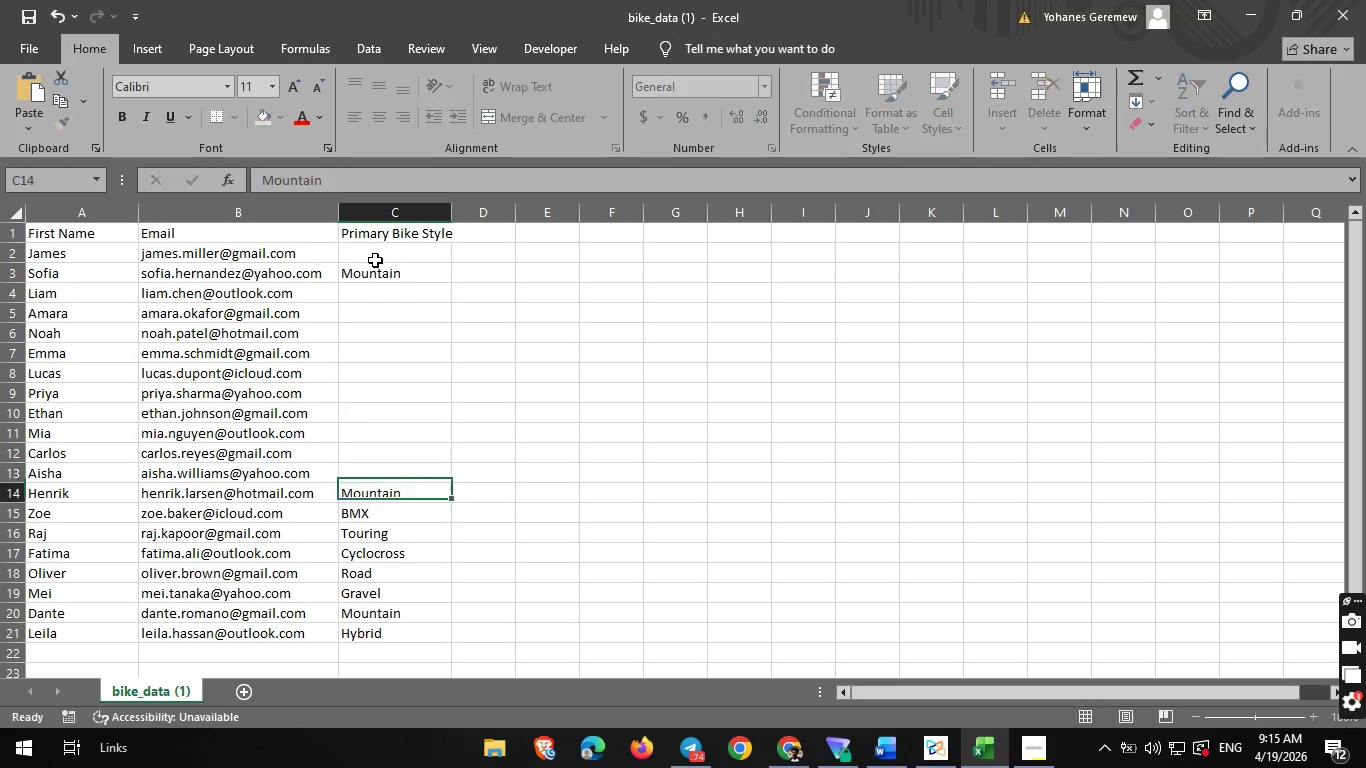 
key(Backspace)
 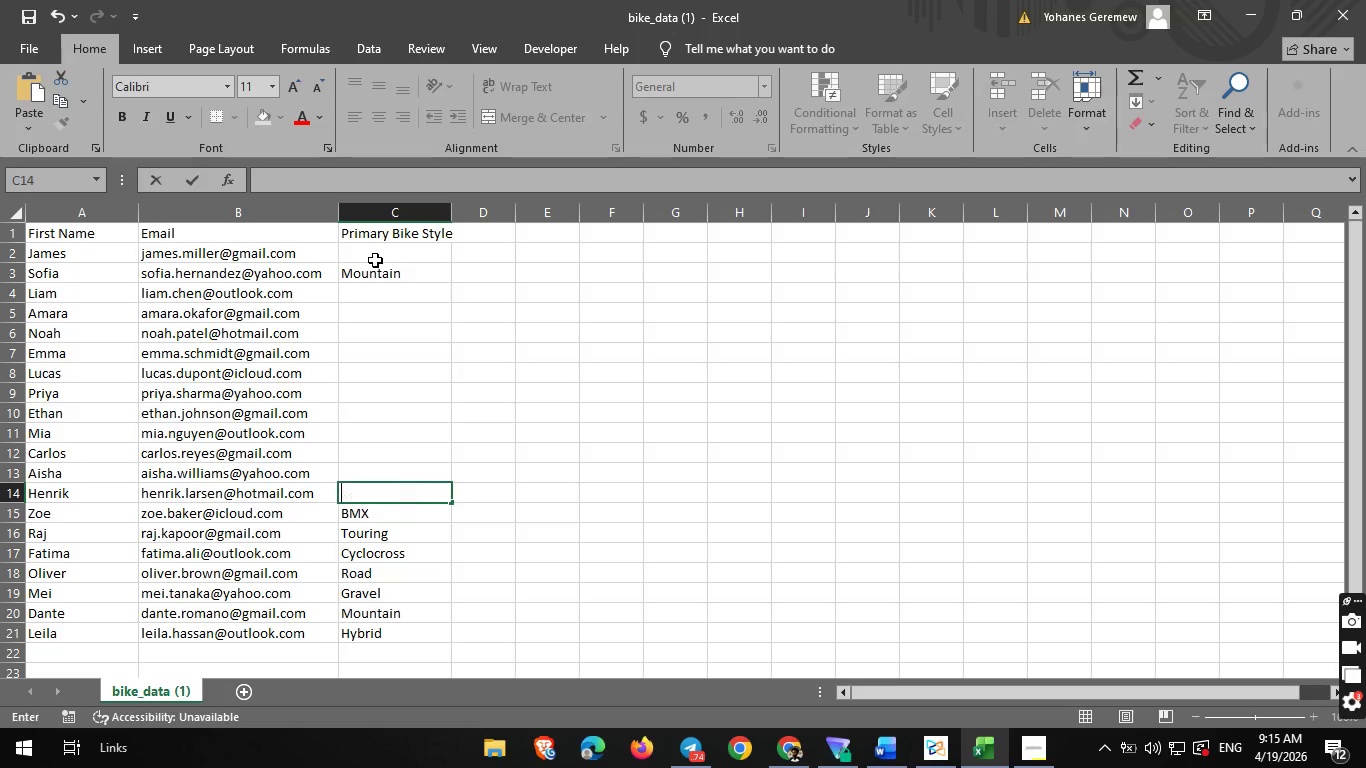 
key(ArrowDown)
 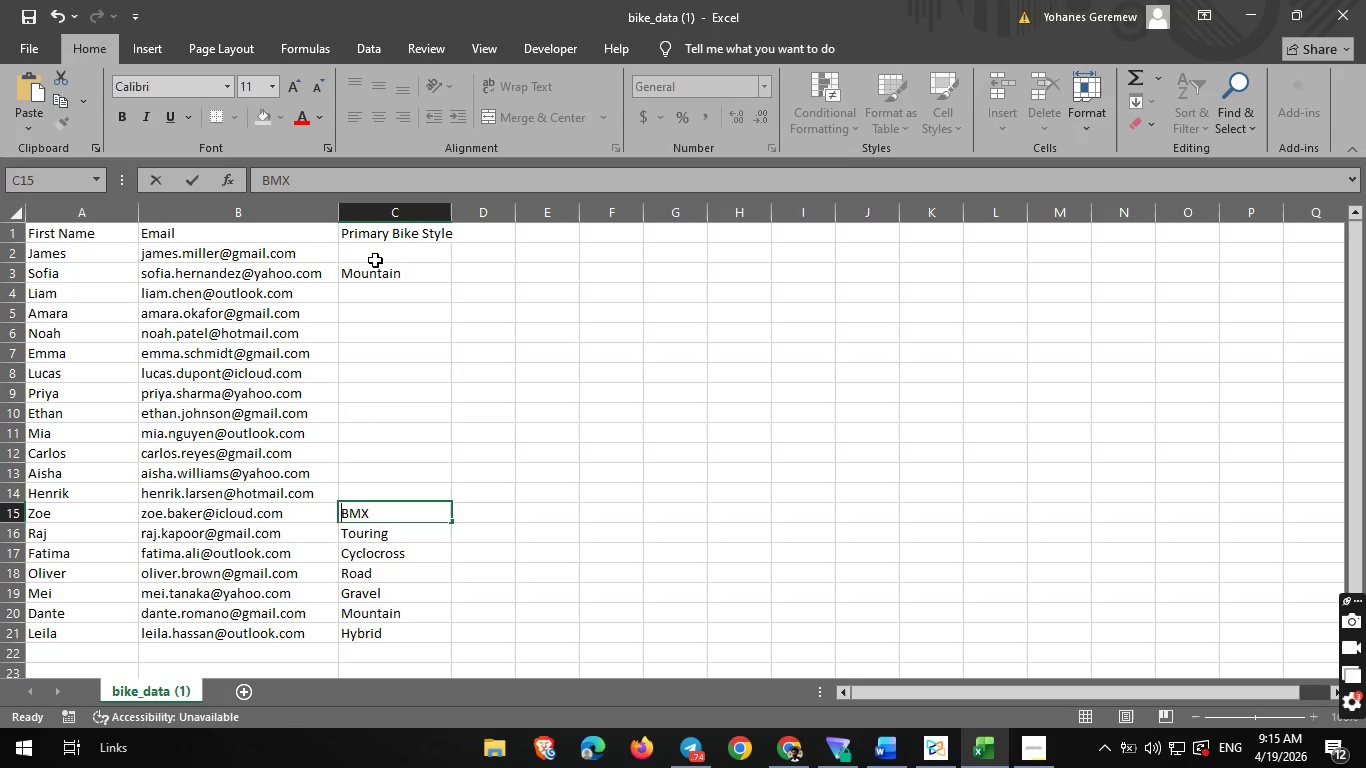 
key(Backspace)
 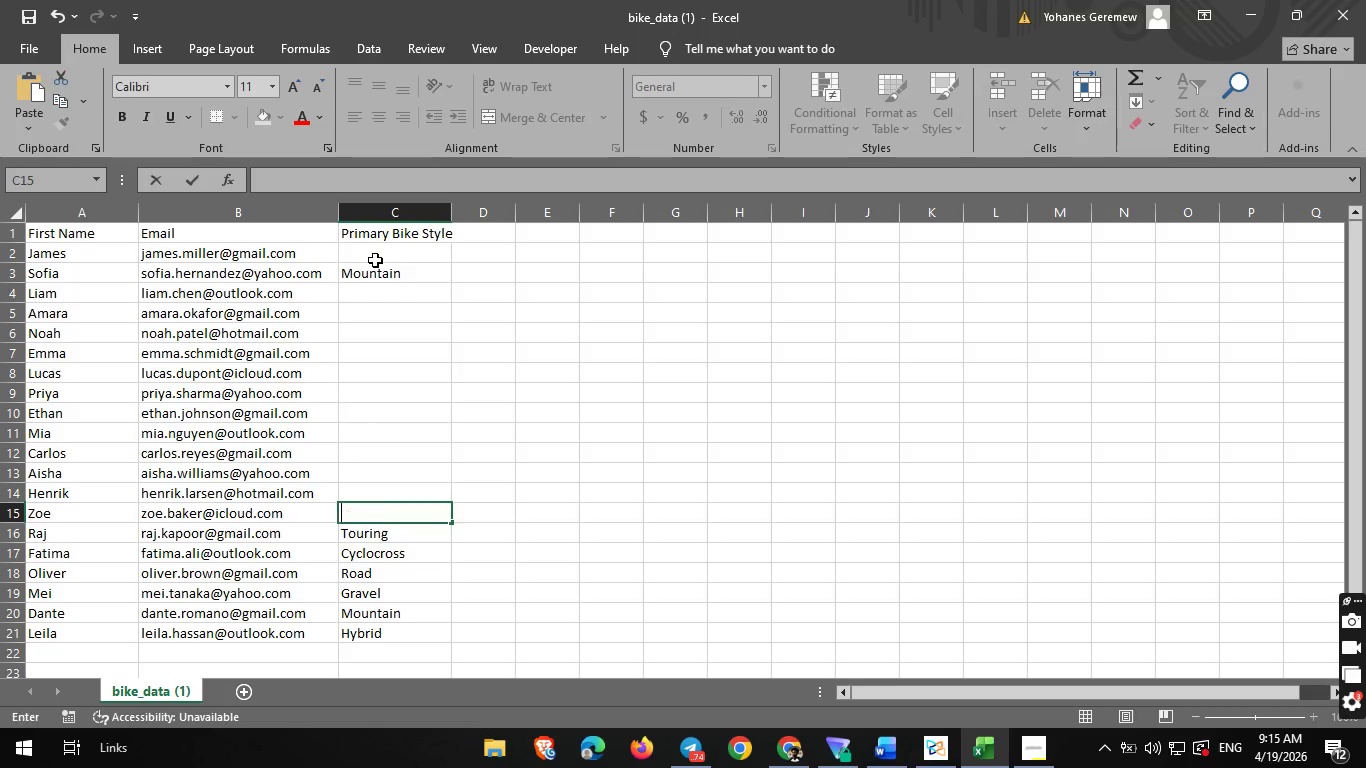 
key(ArrowDown)
 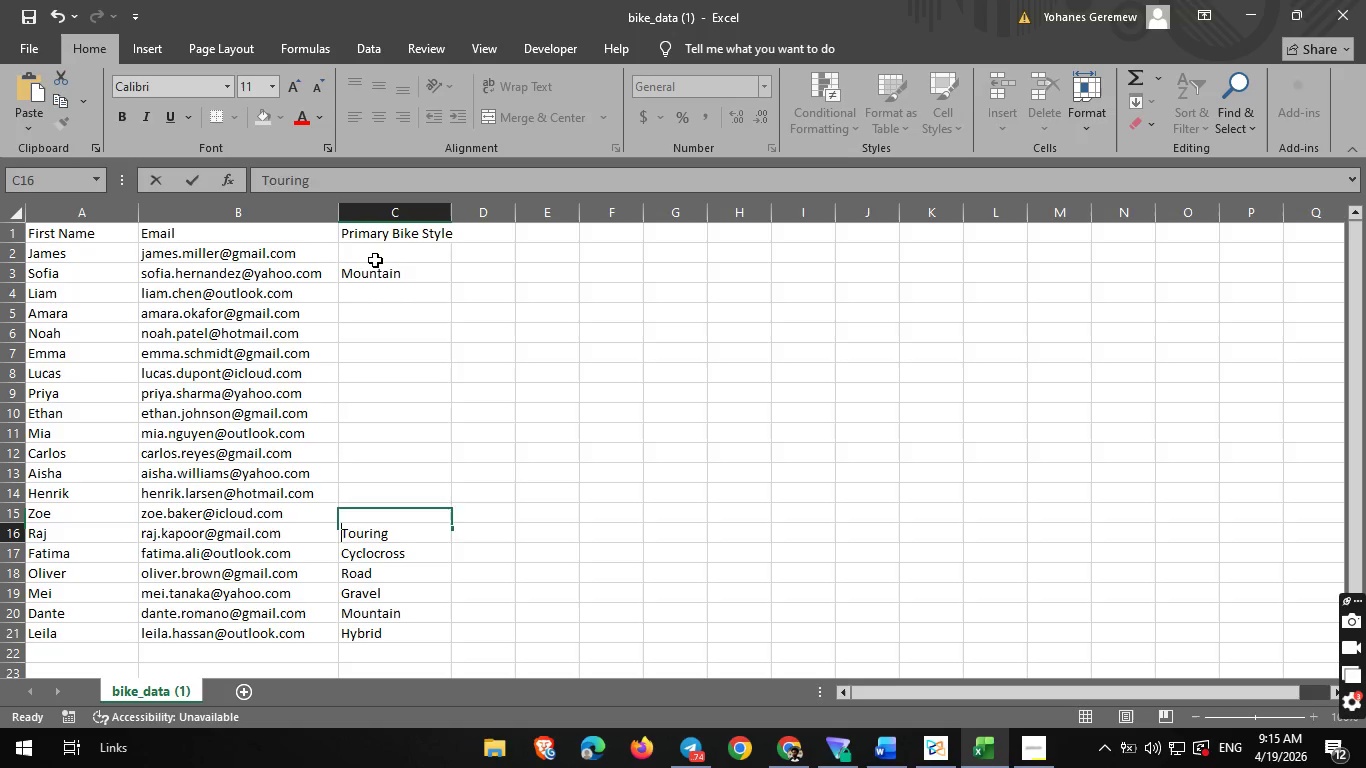 
key(Backspace)
 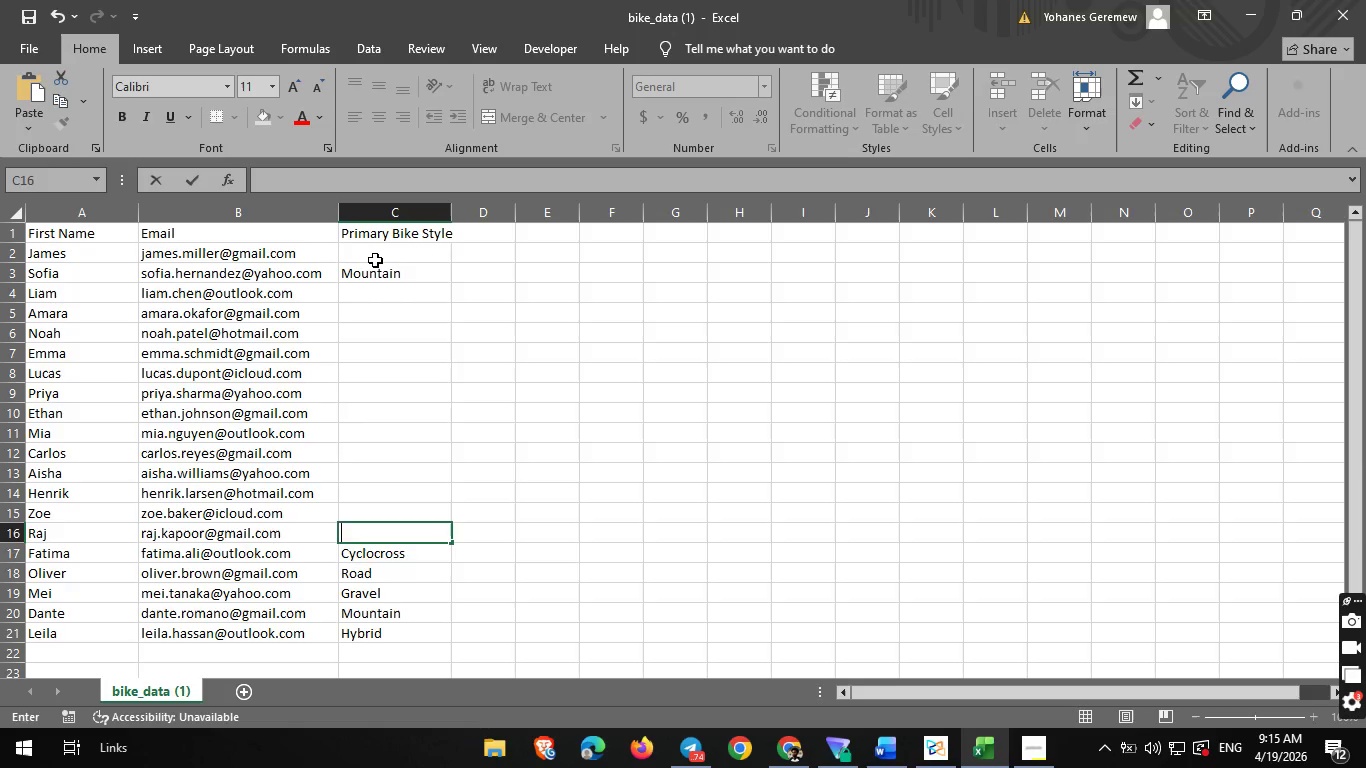 
key(ArrowDown)
 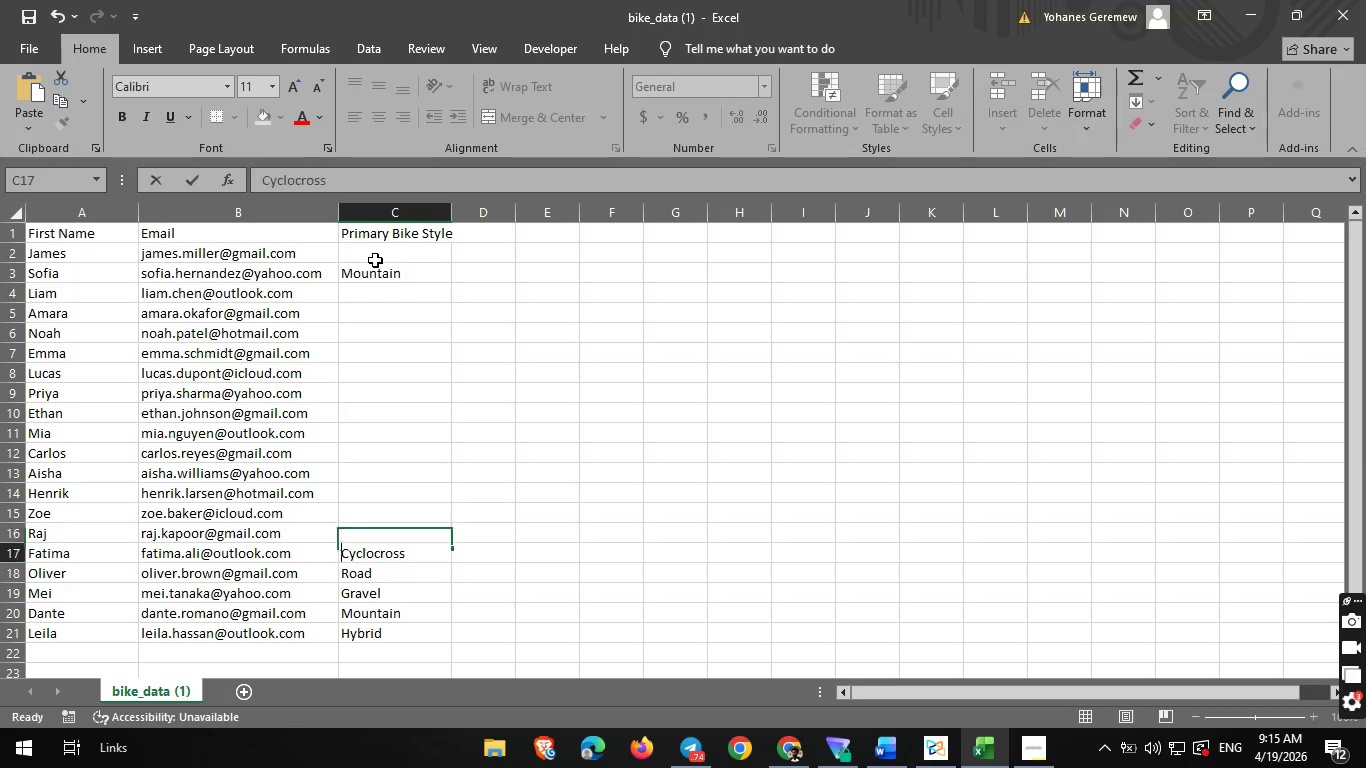 
key(Backspace)
 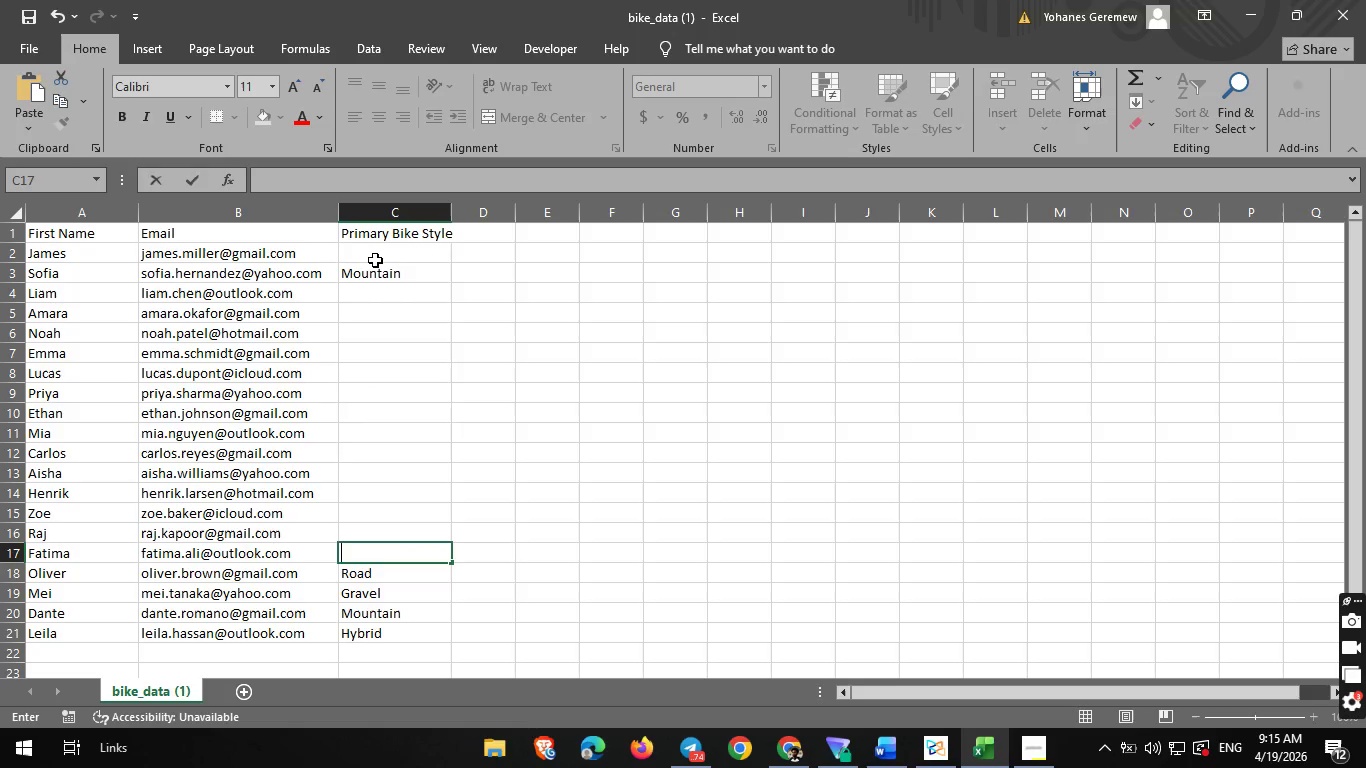 
key(Backspace)
 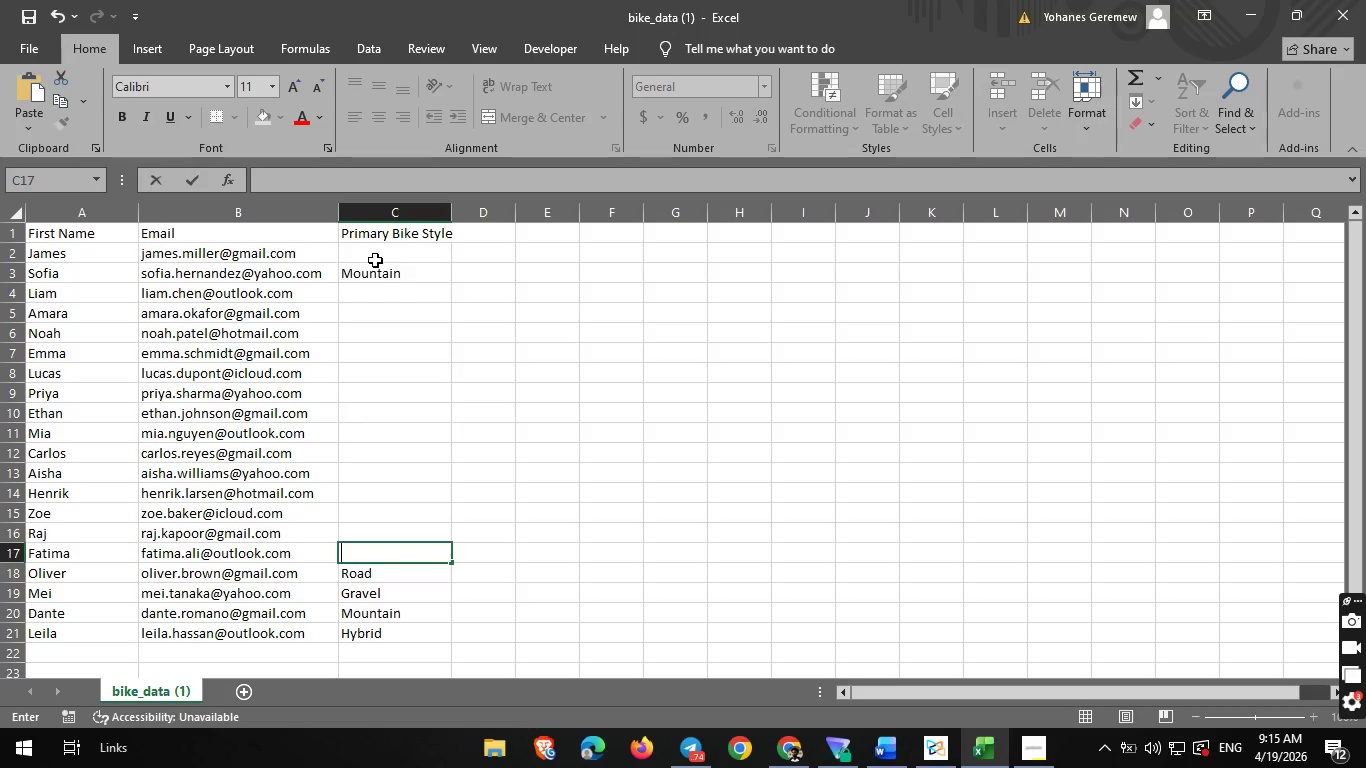 
key(ArrowDown)
 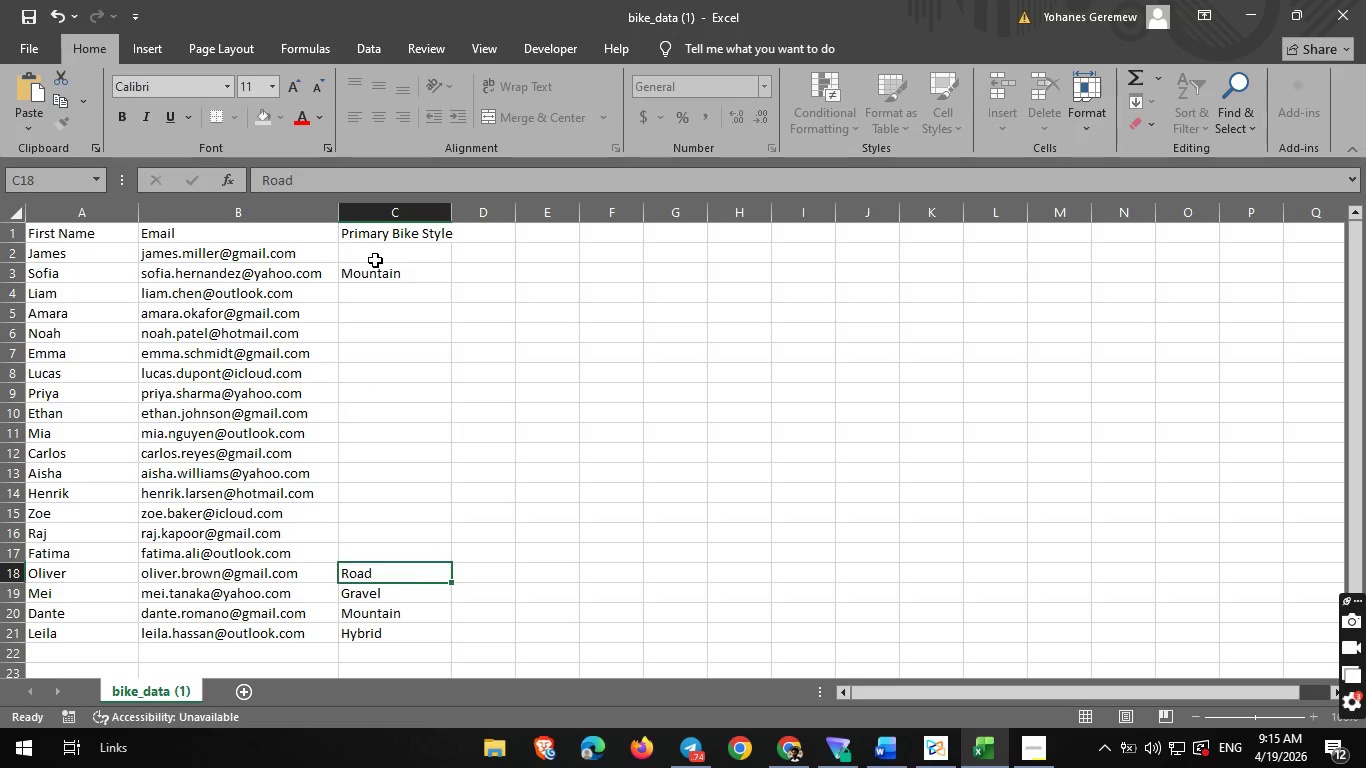 
key(Backspace)
 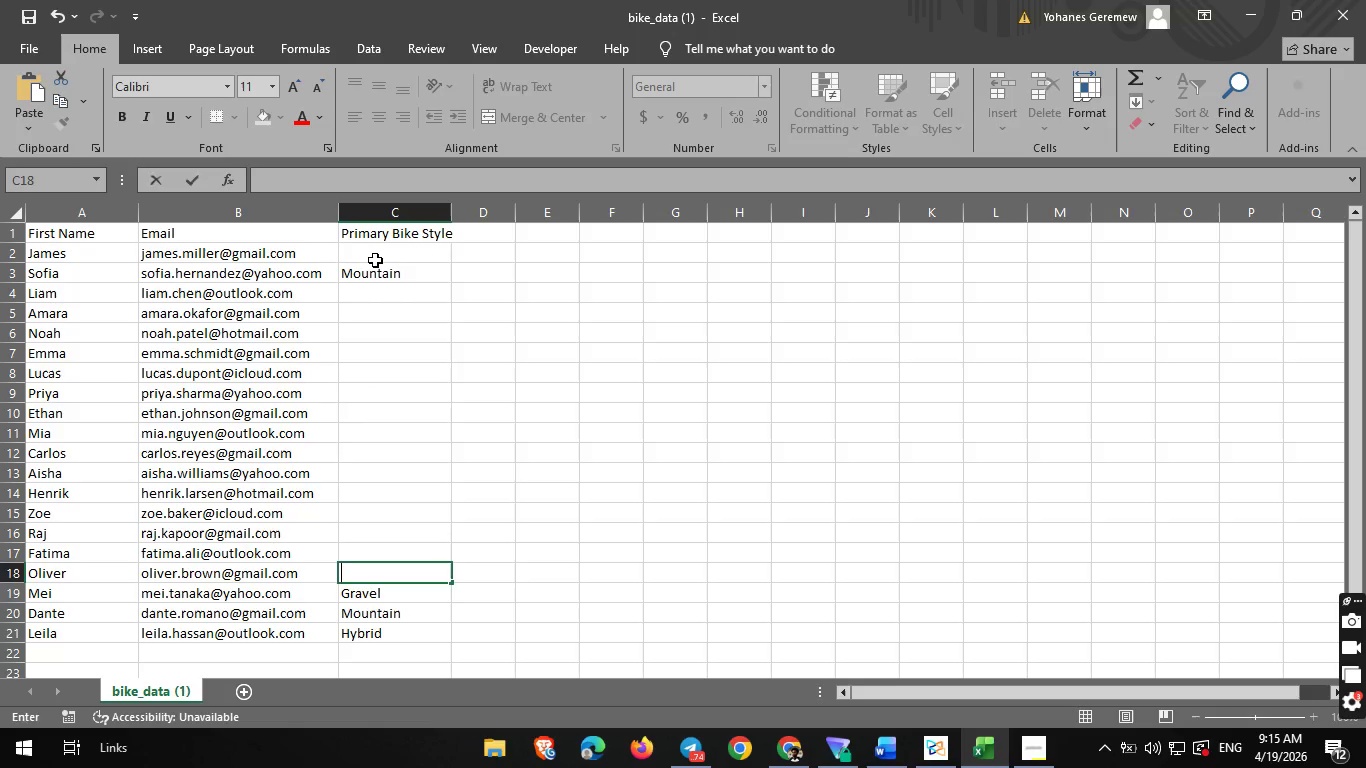 
key(ArrowDown)
 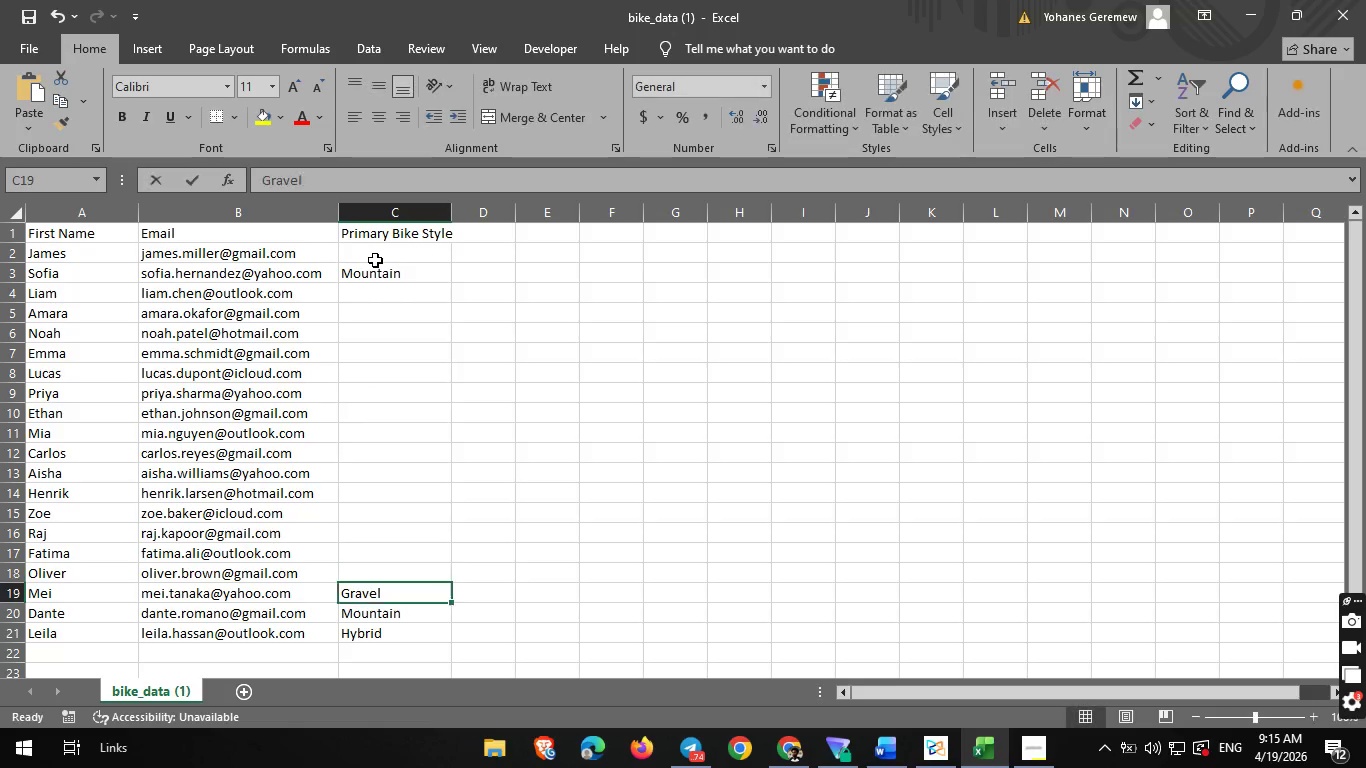 
key(Backspace)
 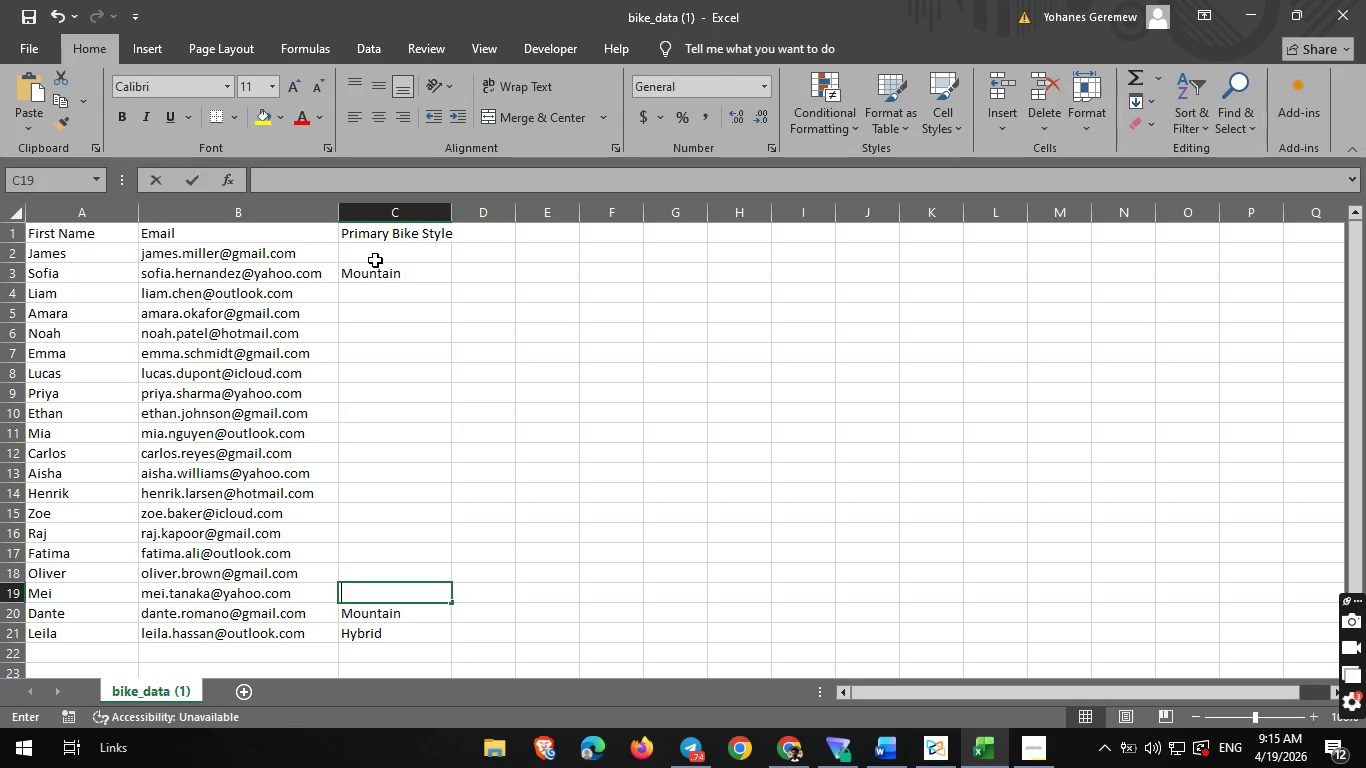 
key(ArrowDown)
 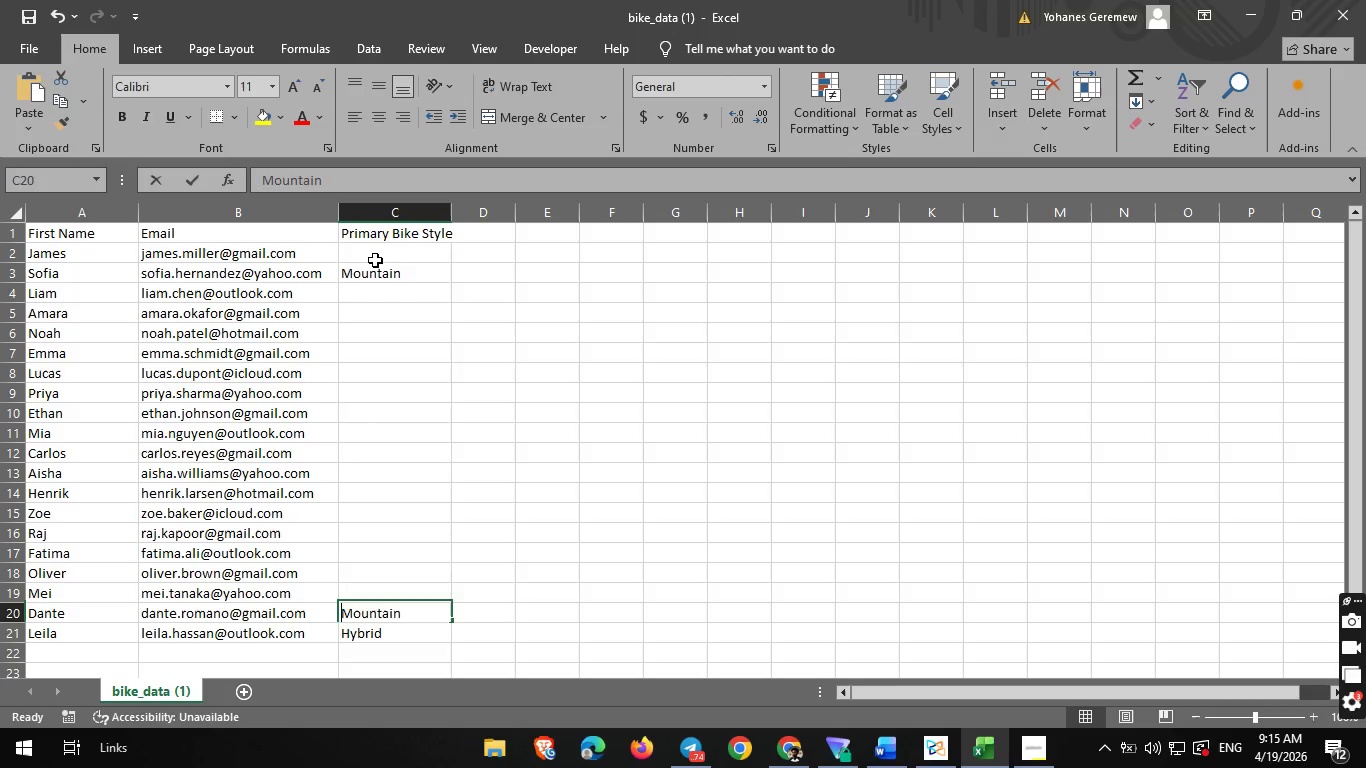 
key(Backspace)
 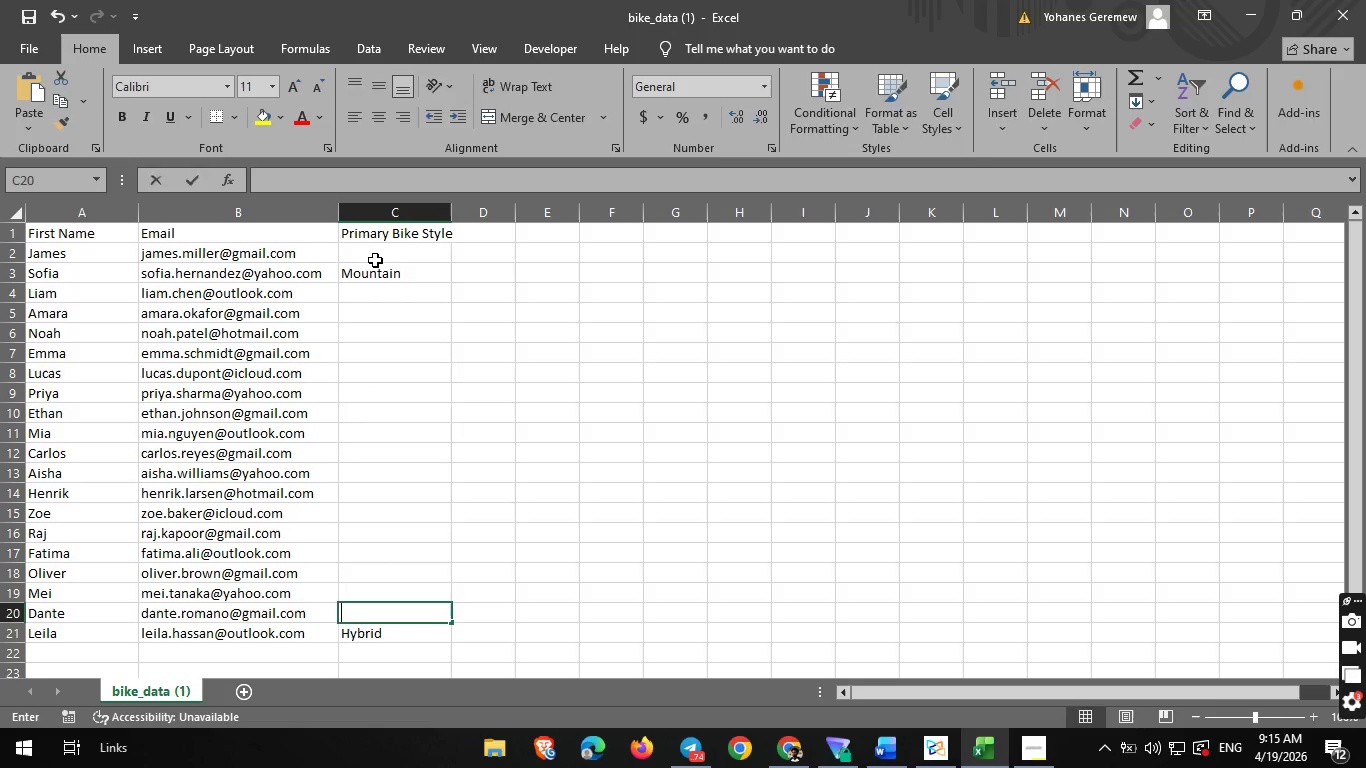 
key(Backspace)
 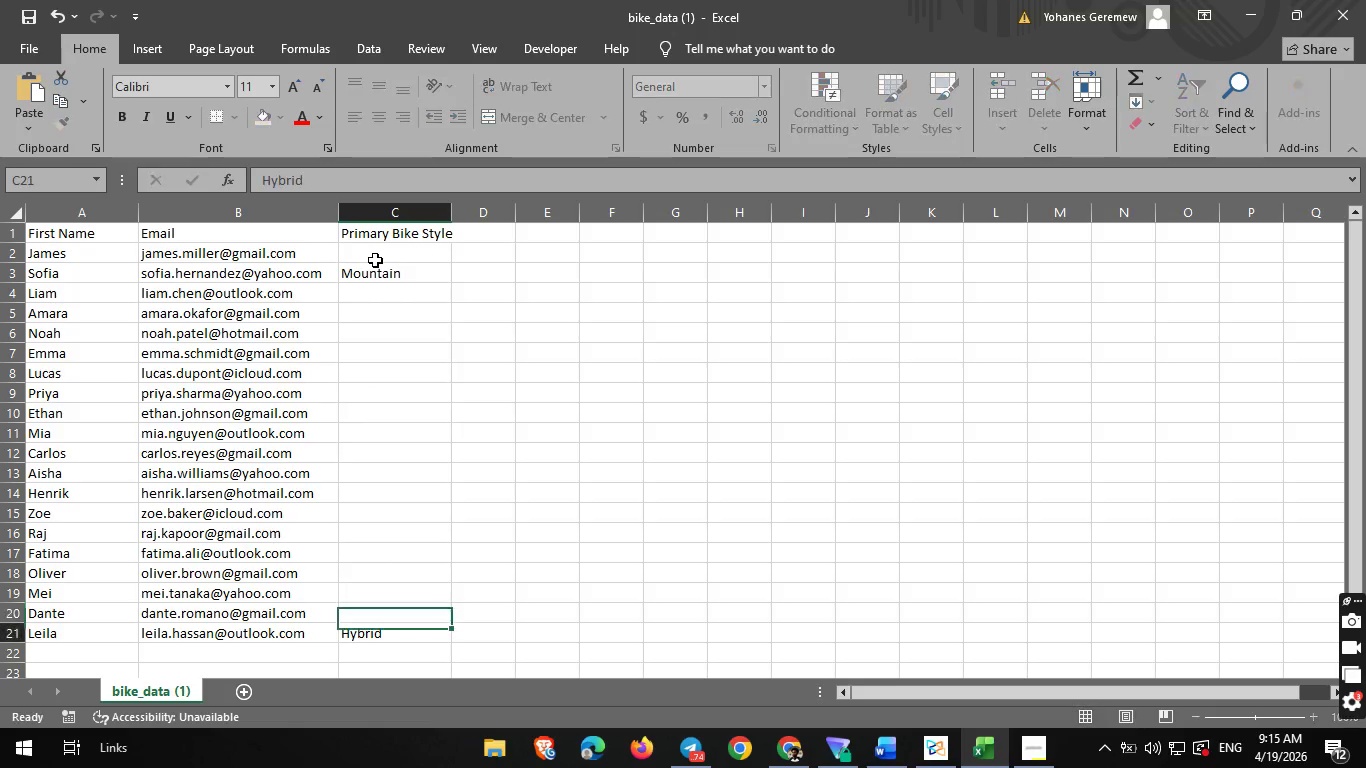 
key(ArrowDown)
 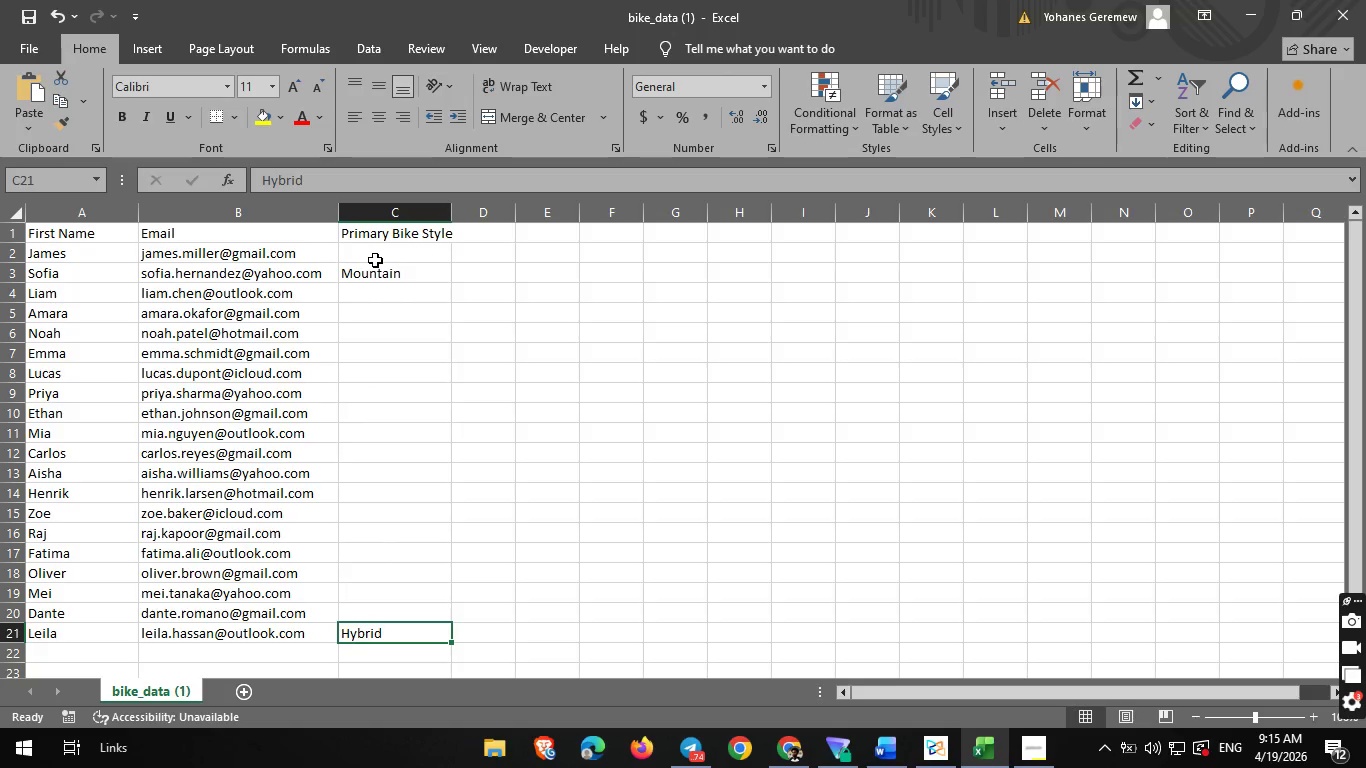 
key(Backspace)
 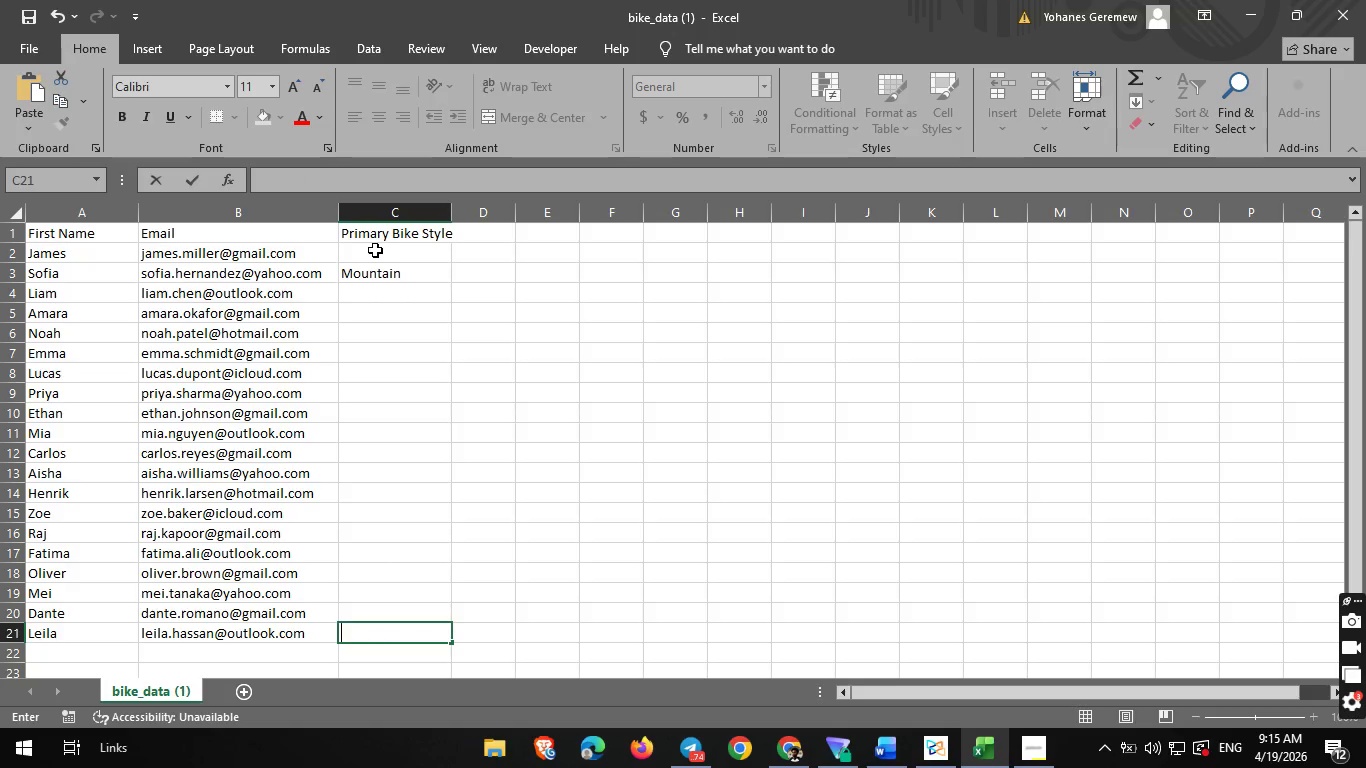 
left_click([374, 250])
 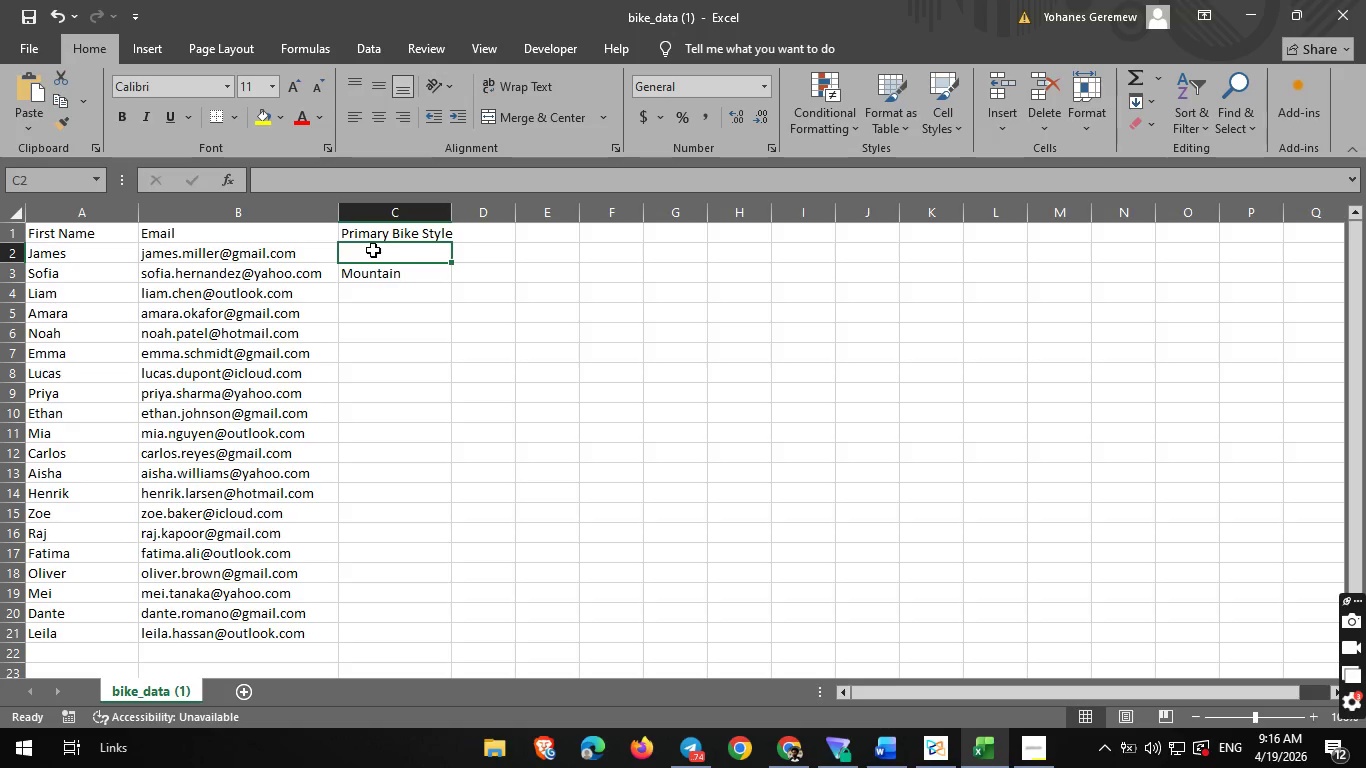 
wait(6.45)
 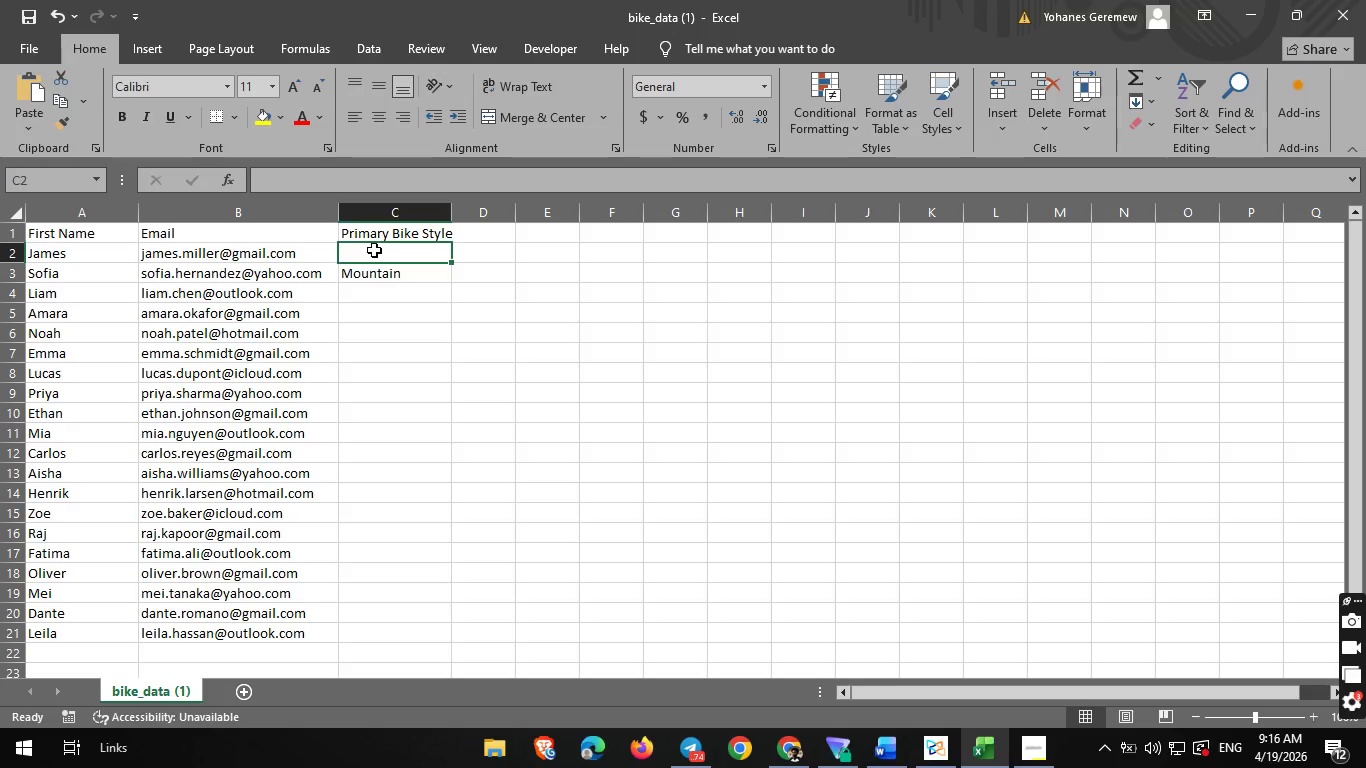 
type(Cin)
key(Backspace)
key(Backspace)
type(ommuter)
 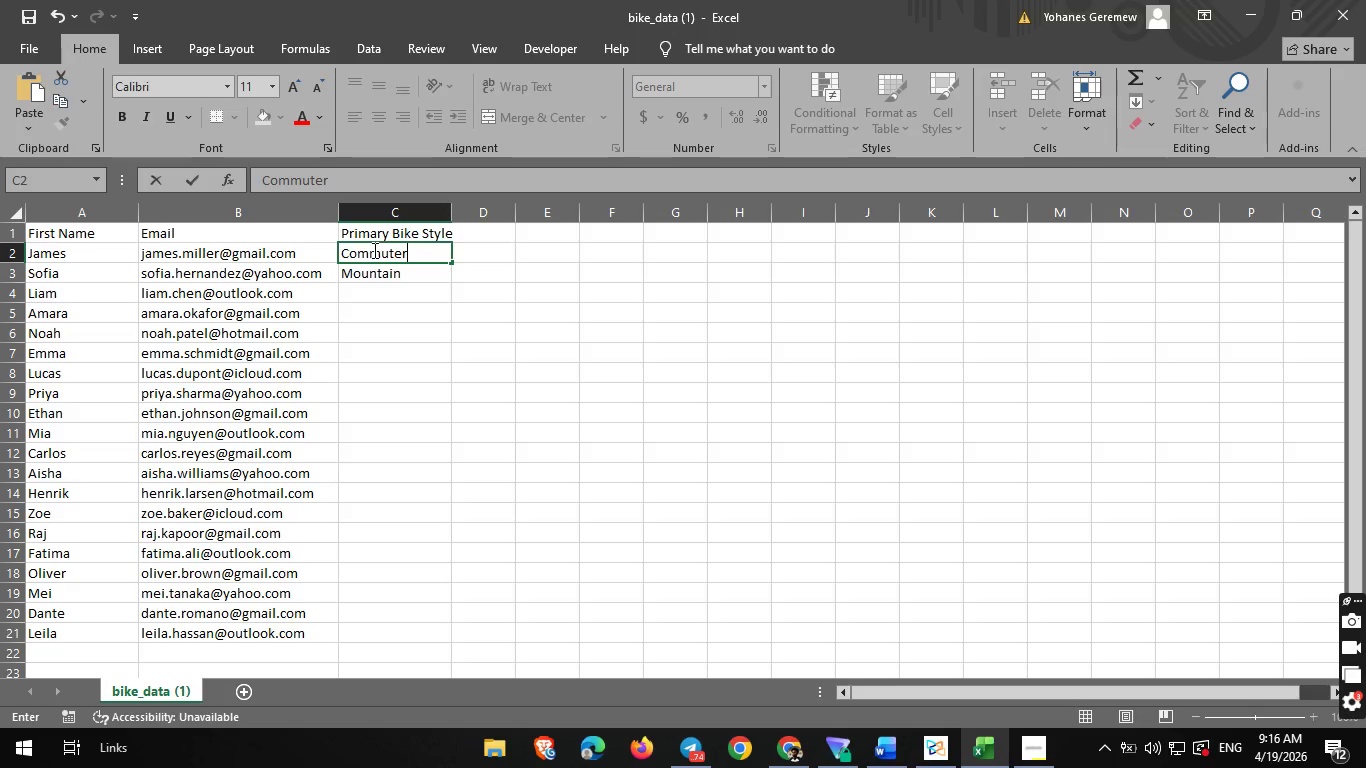 
key(ArrowDown)
 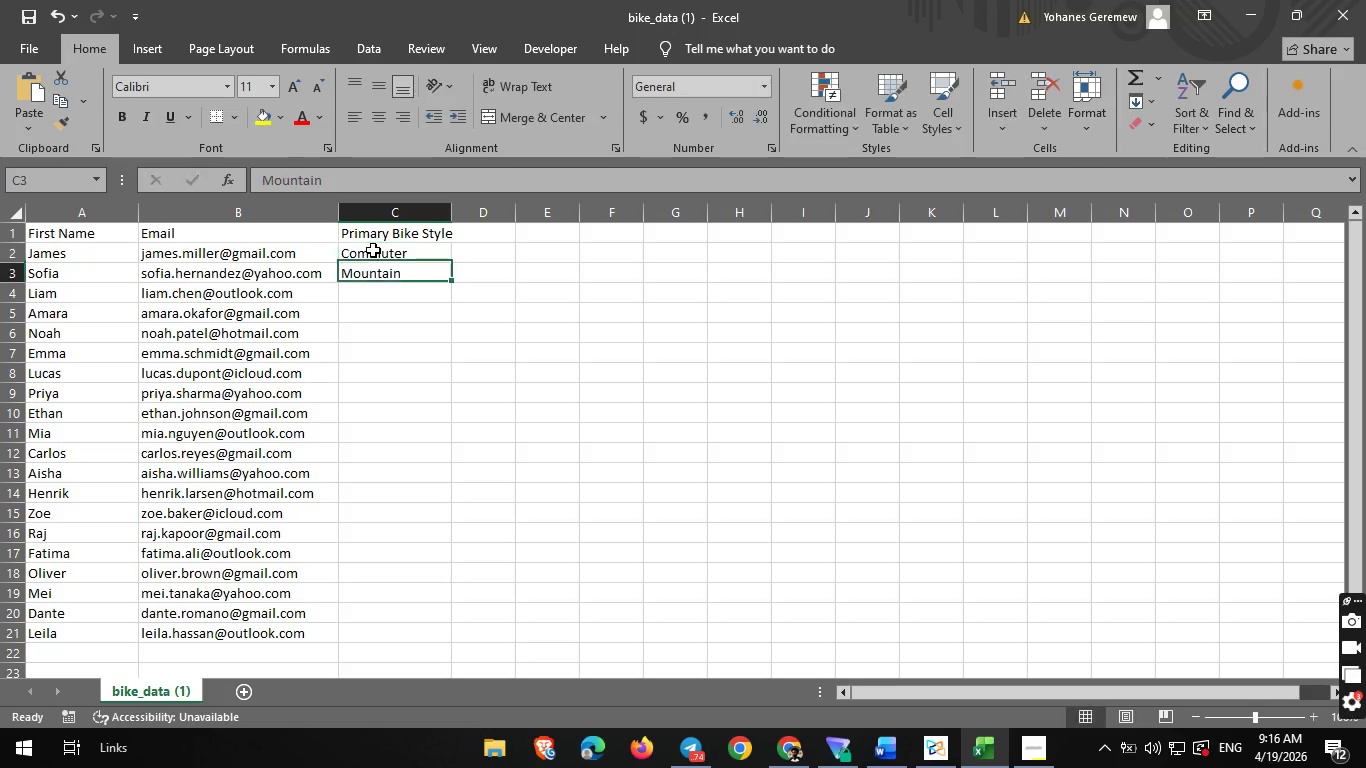 
key(ArrowDown)
 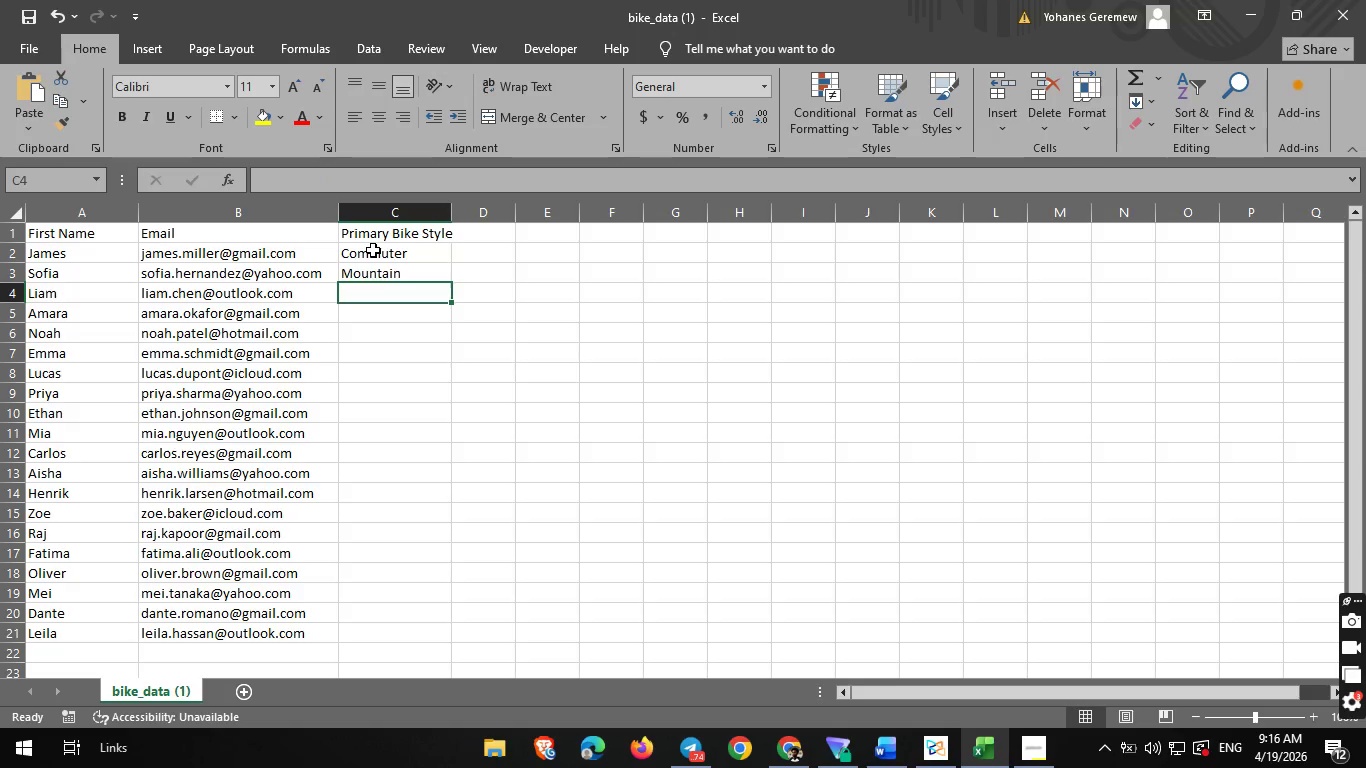 
key(ArrowDown)
 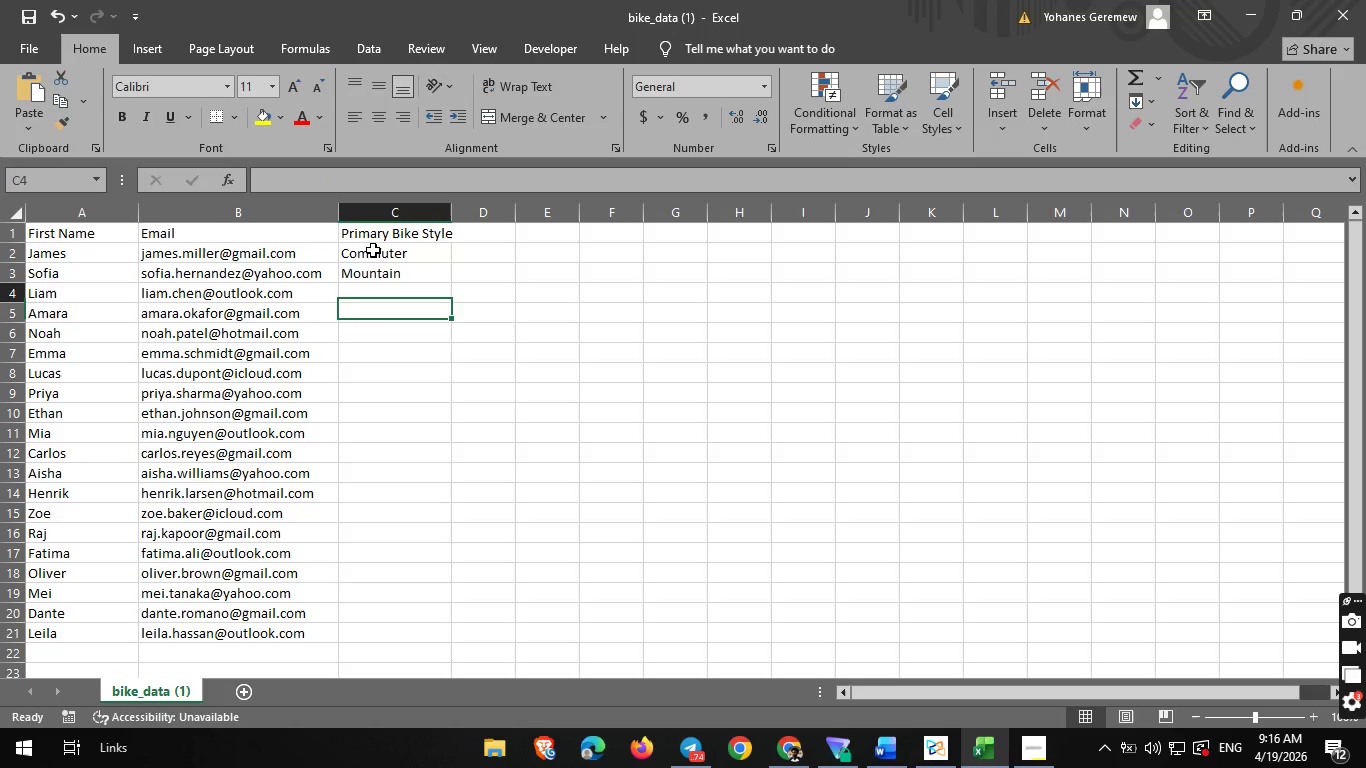 
key(ArrowUp)
 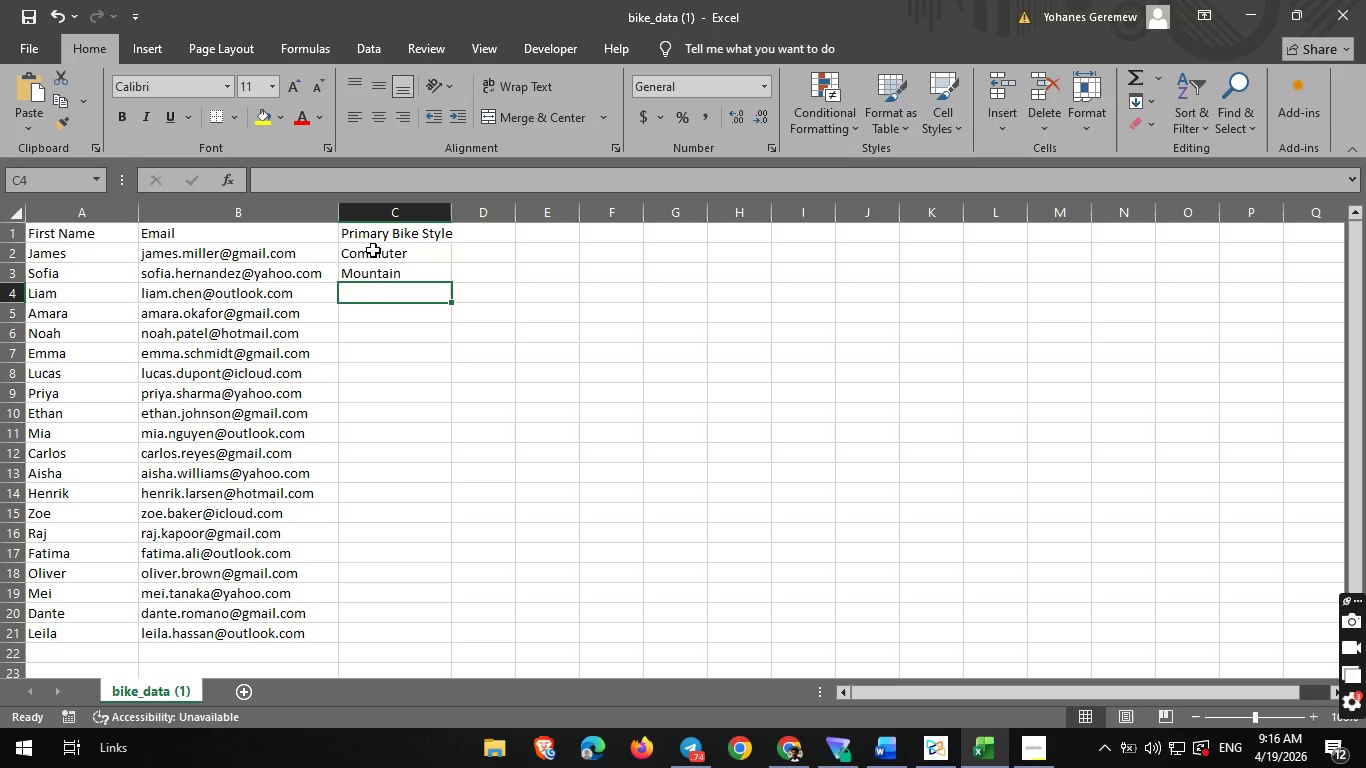 
type(F)
key(Backspace)
type(Roas)
key(Backspace)
type(d)
 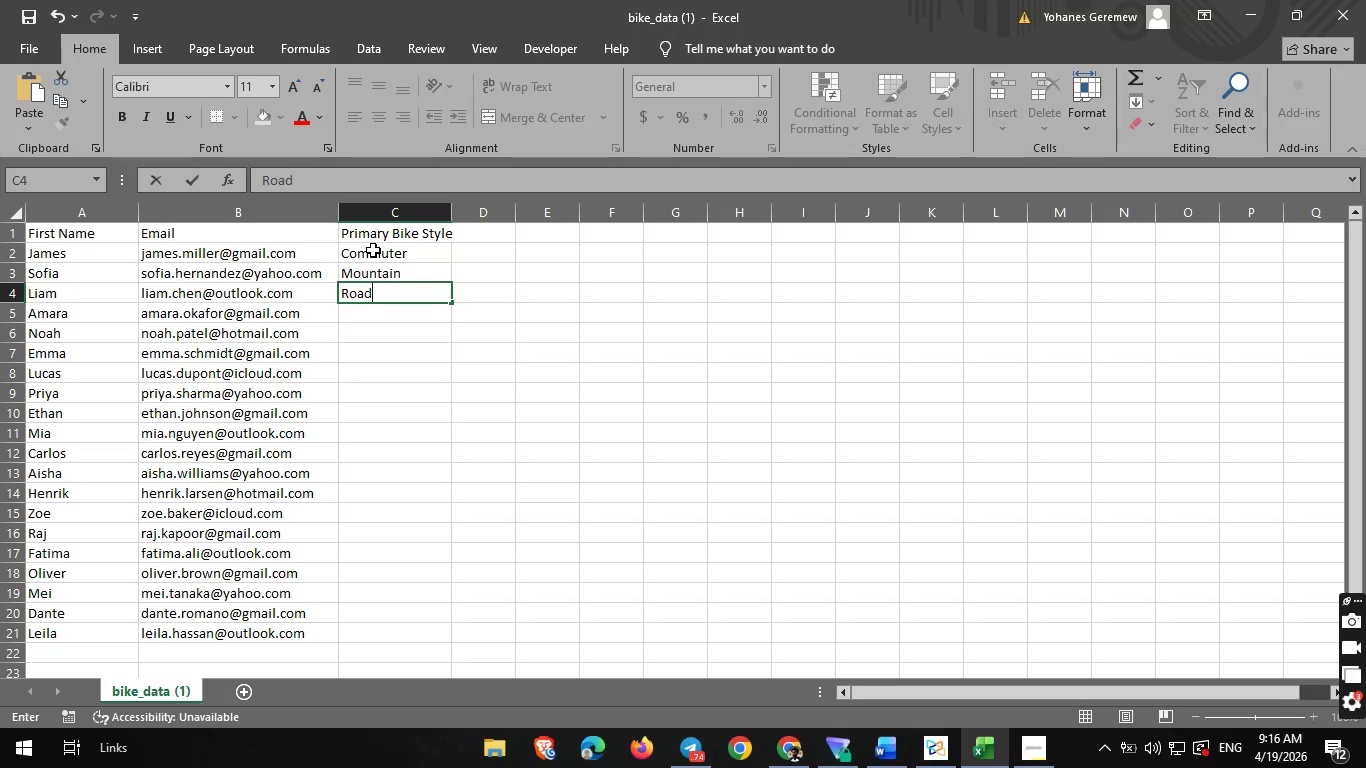 
key(ArrowDown)
 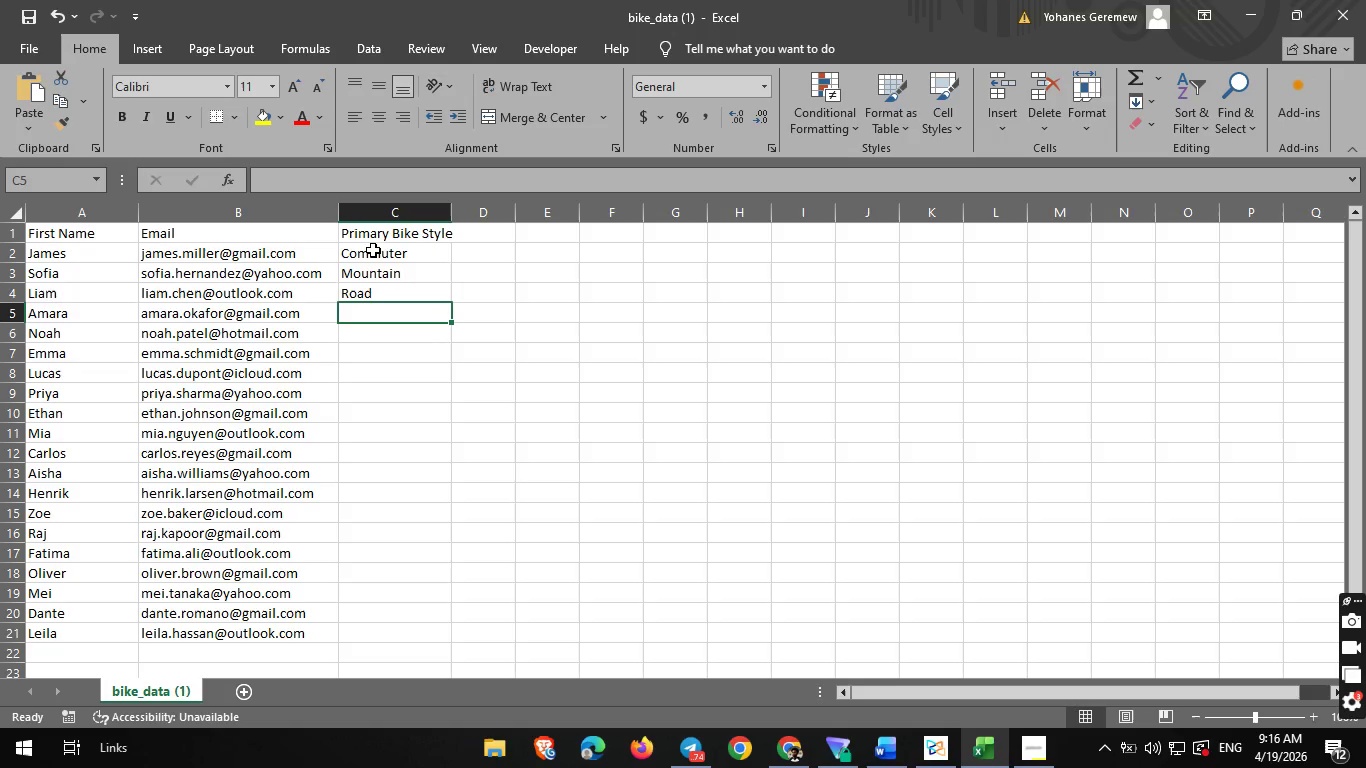 
key(L)
 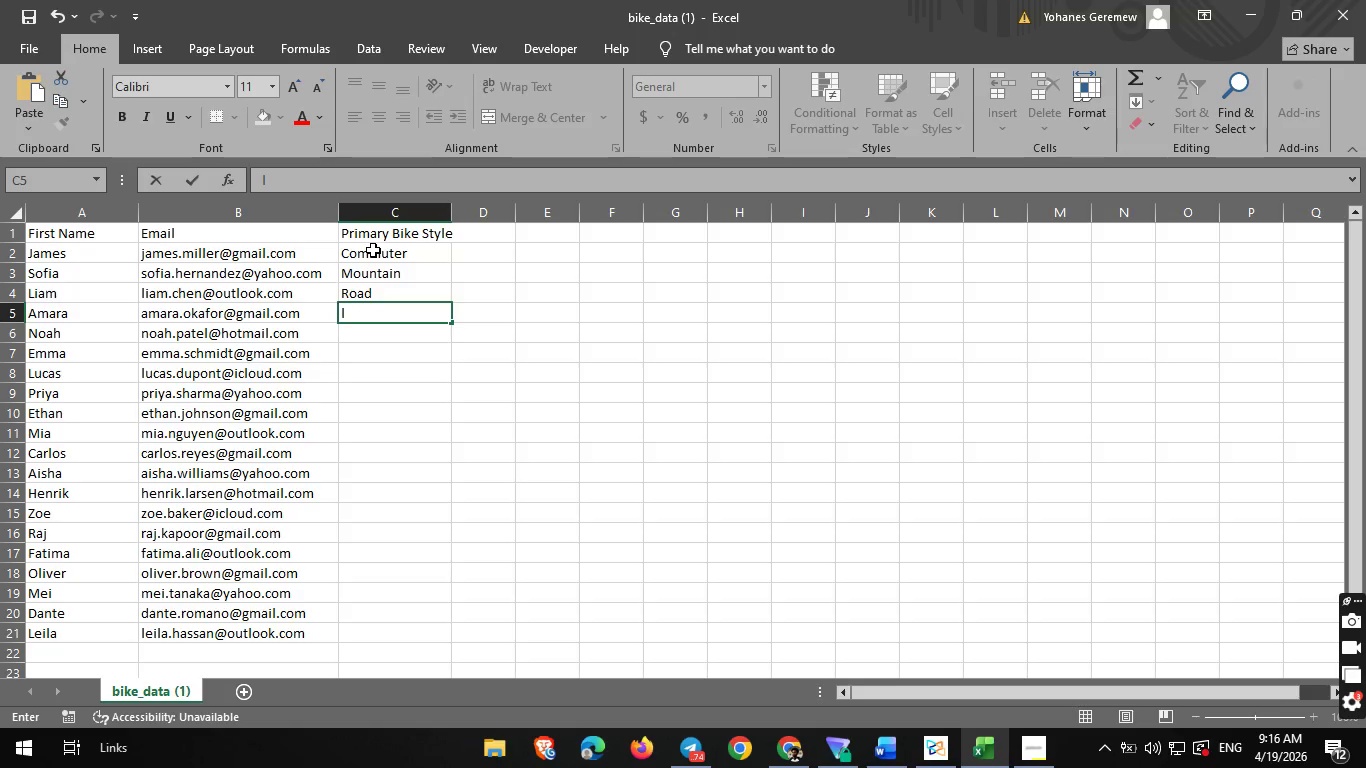 
key(Backspace)
 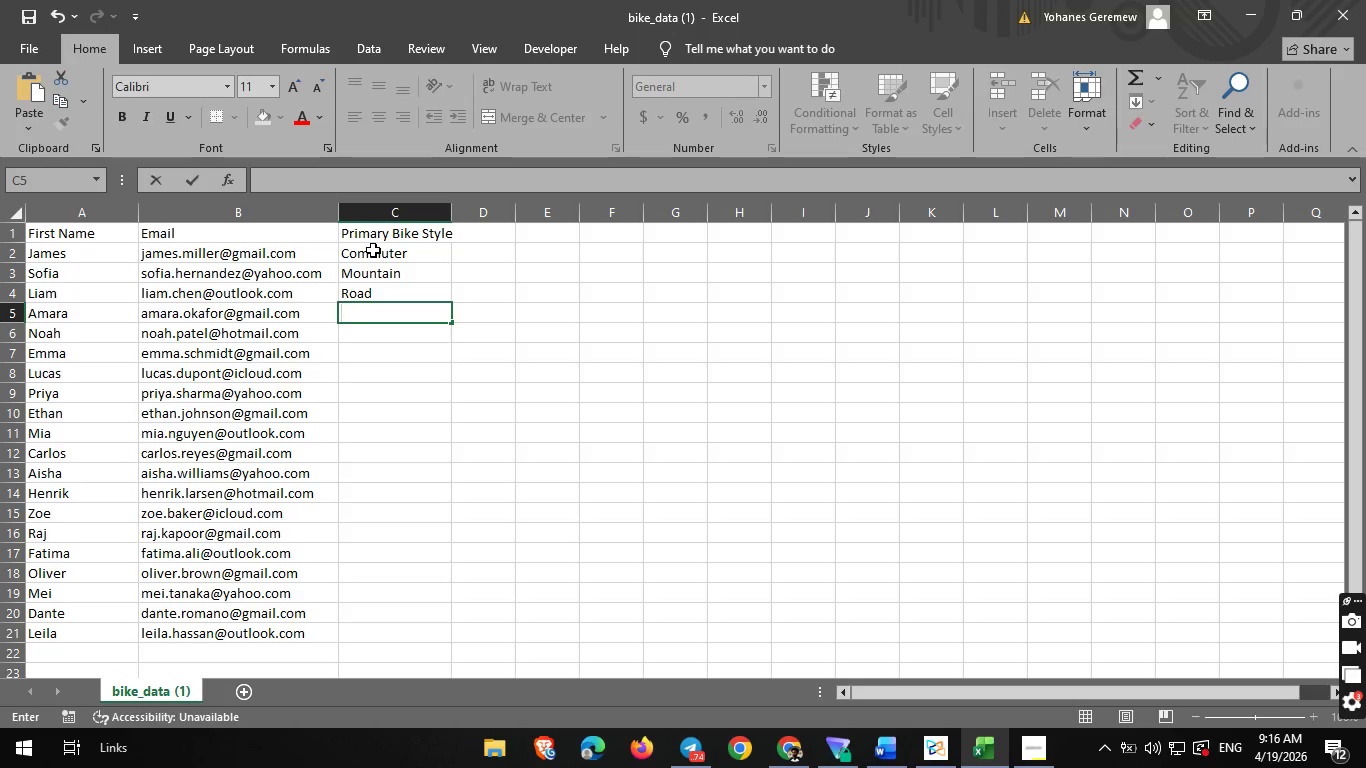 
wait(5.53)
 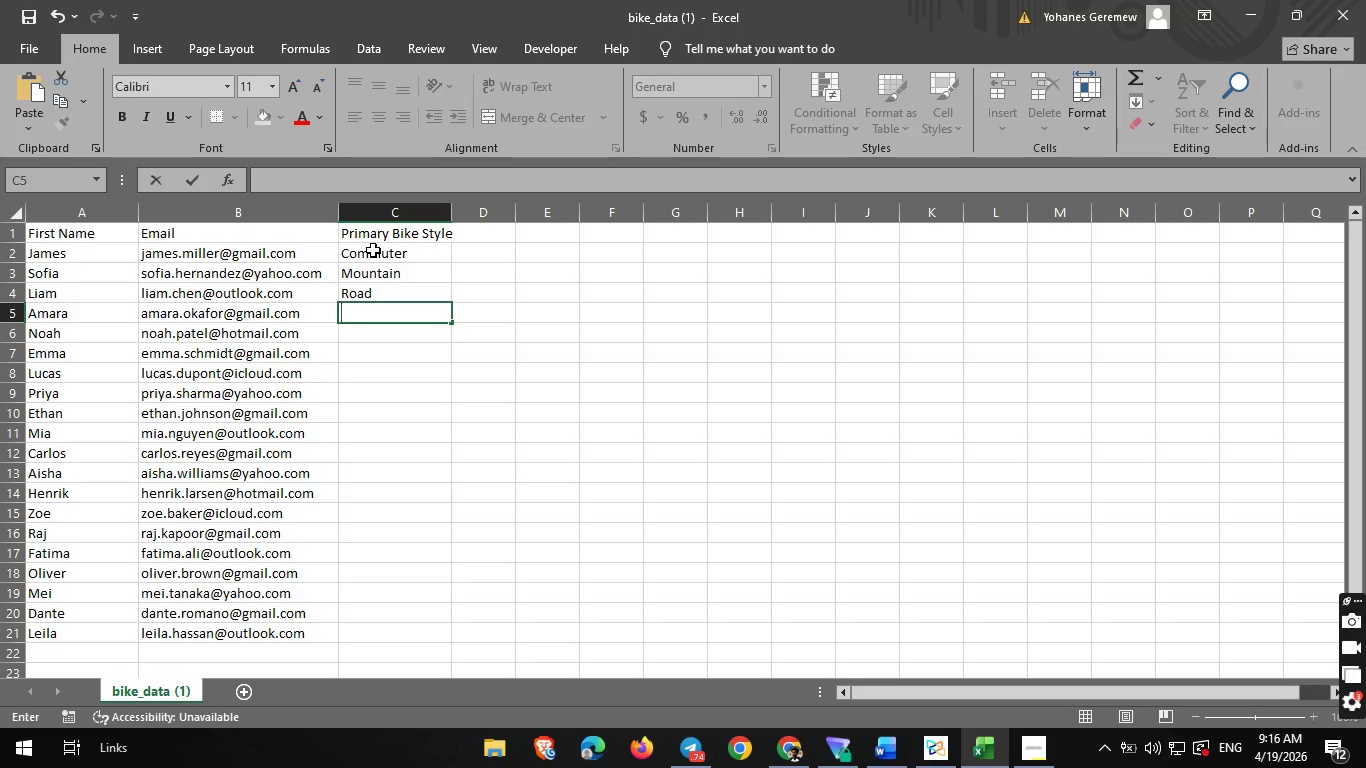 
type(Mountain)
 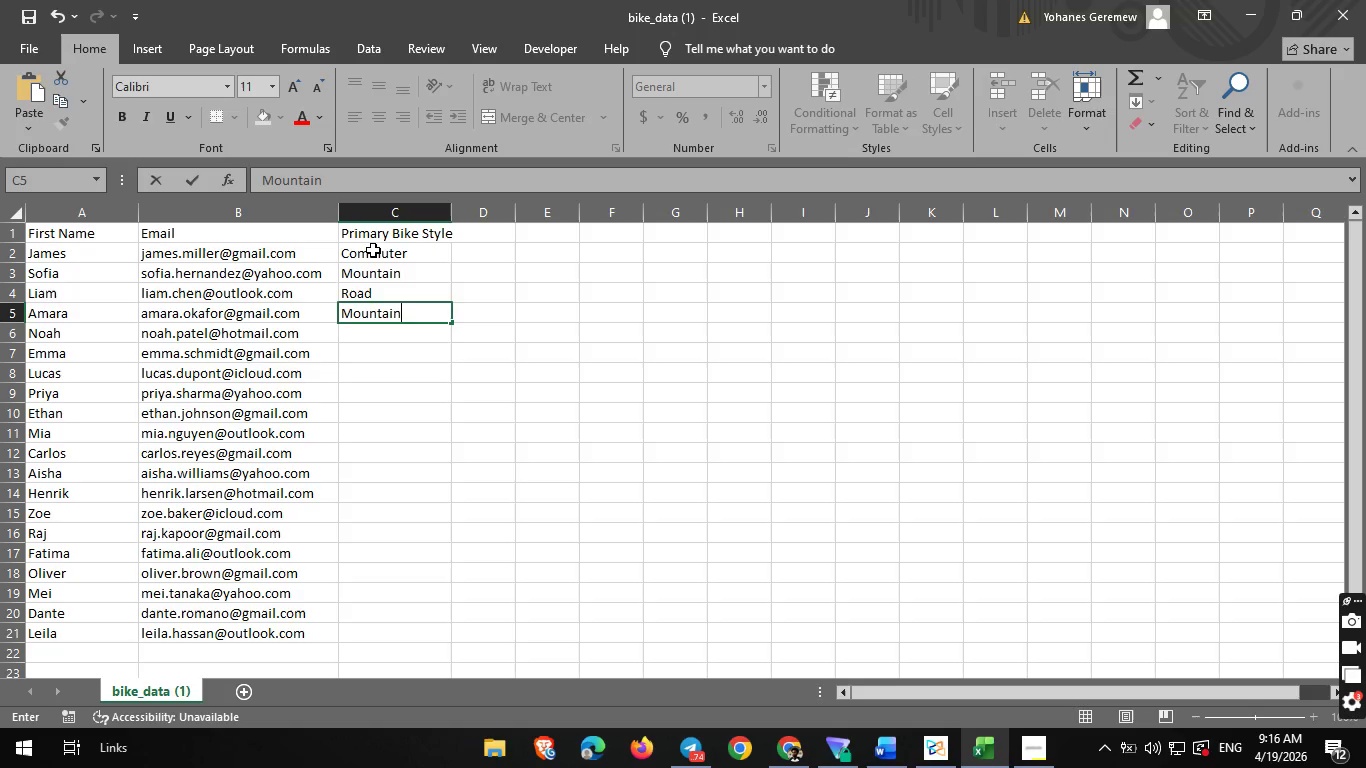 
key(ArrowDown)
 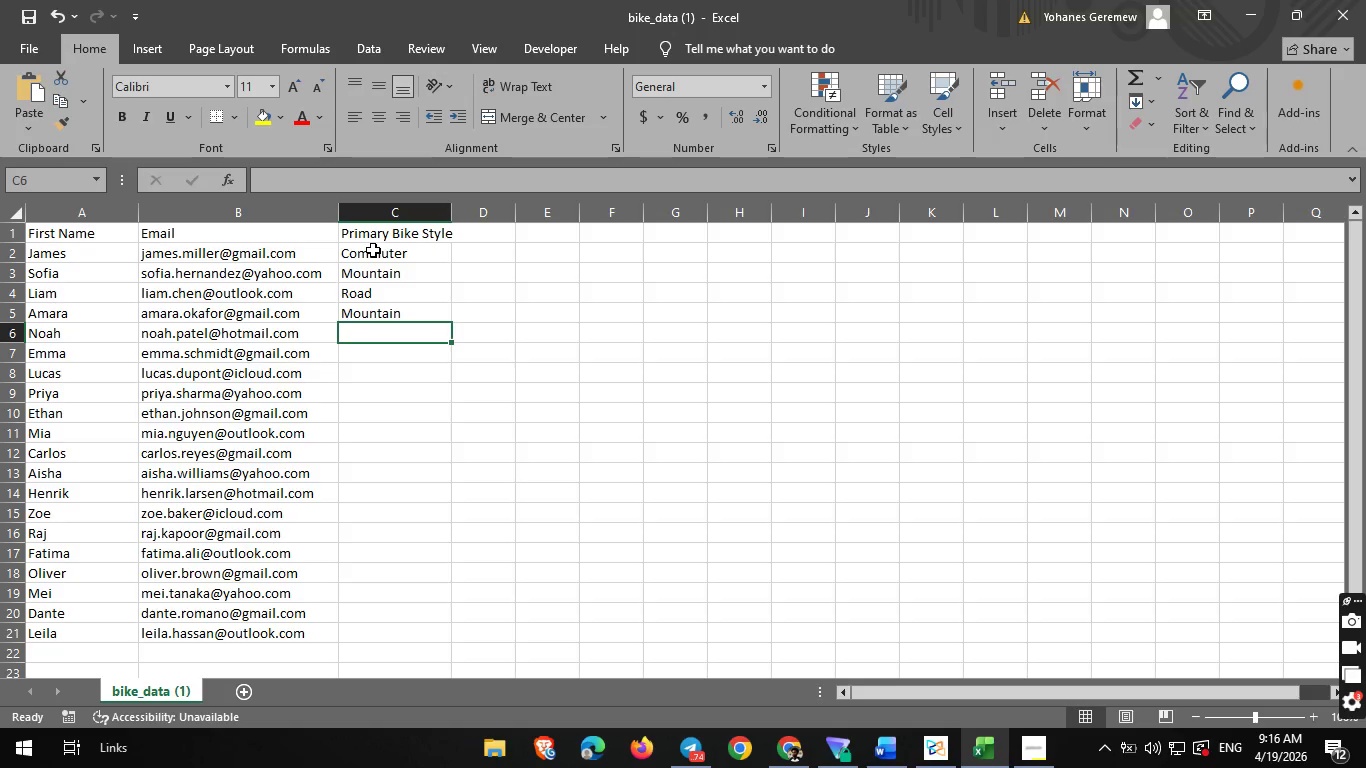 
type(Road)
 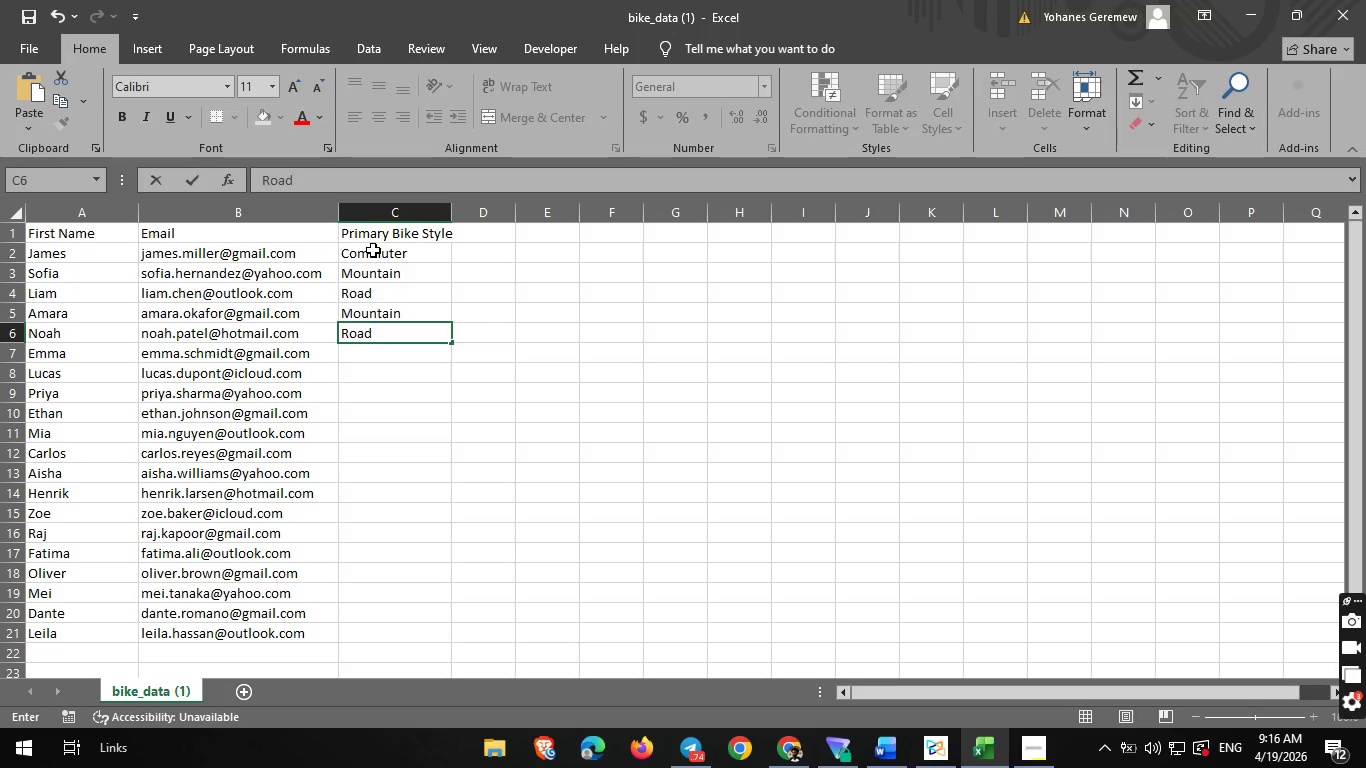 
key(ArrowDown)
 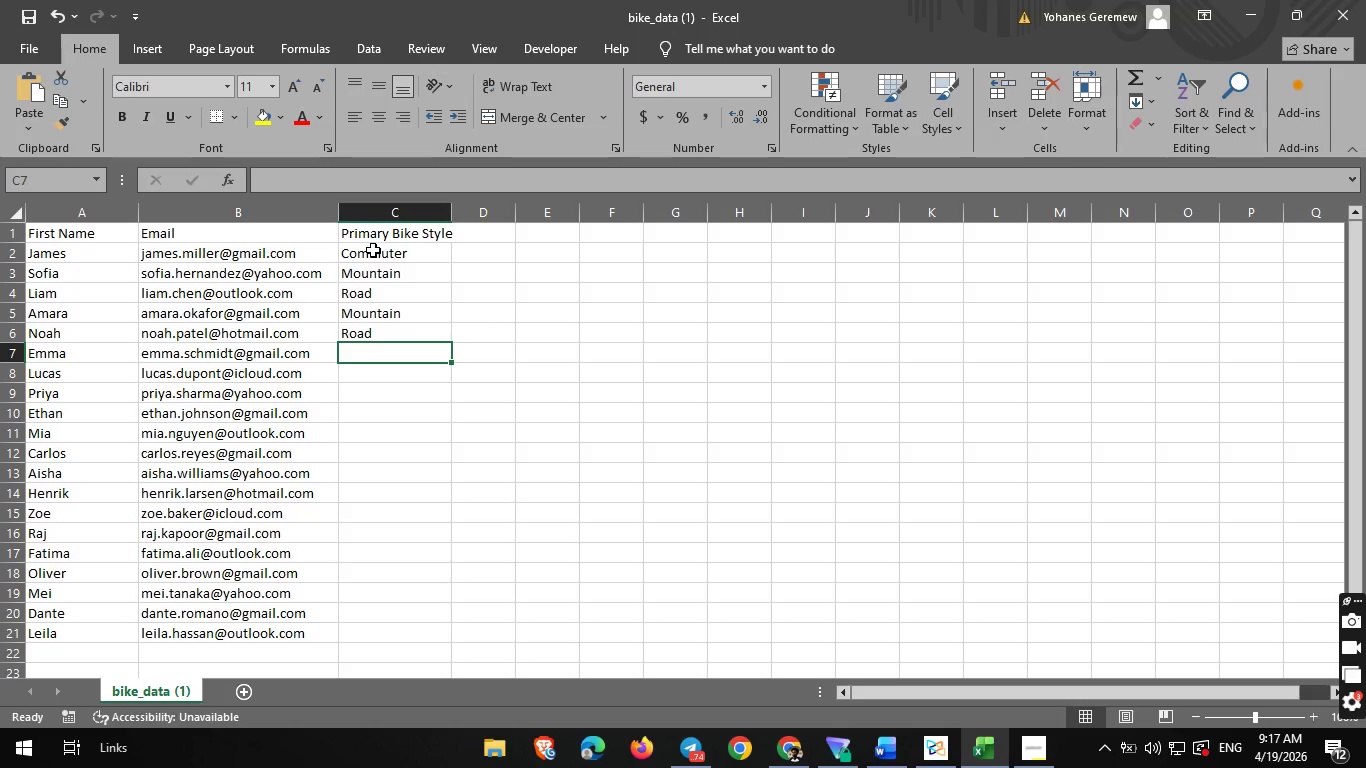 
wait(15.77)
 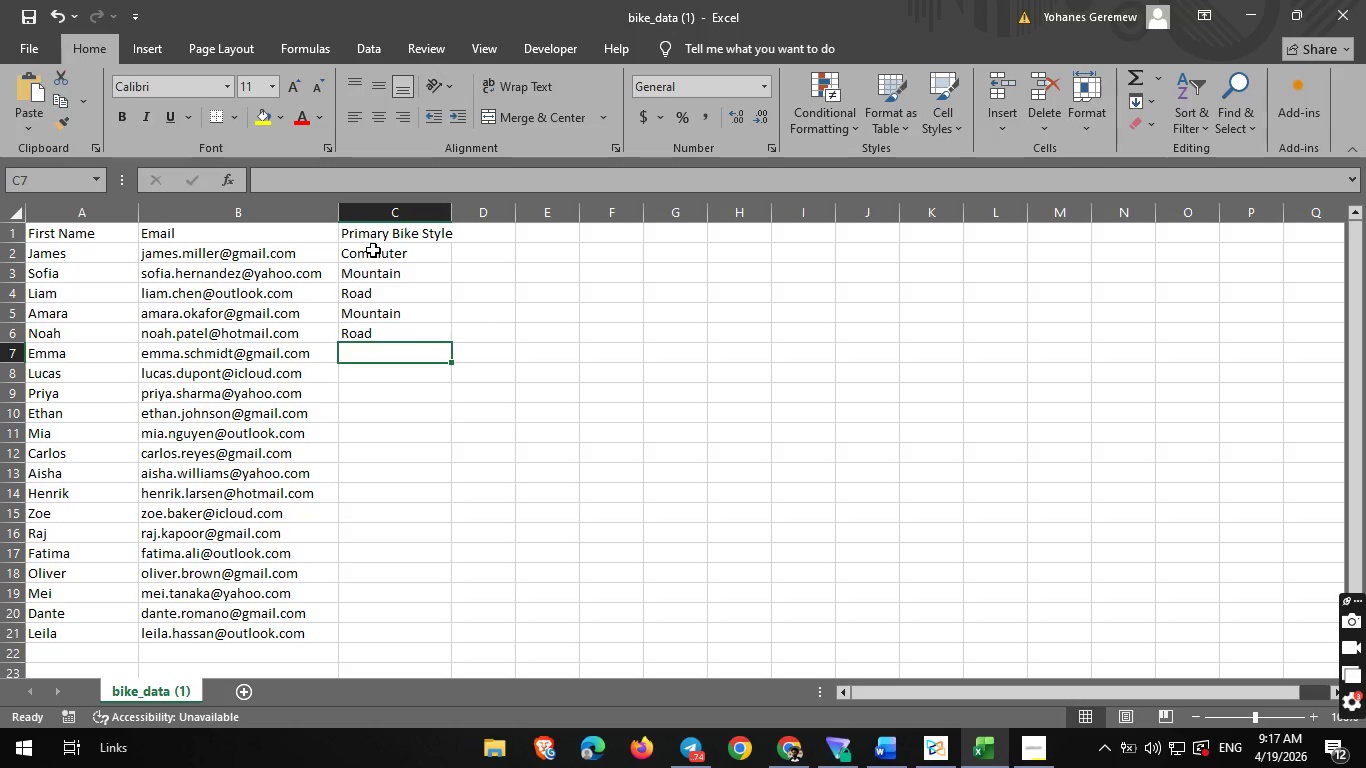 
type(Commuter)
 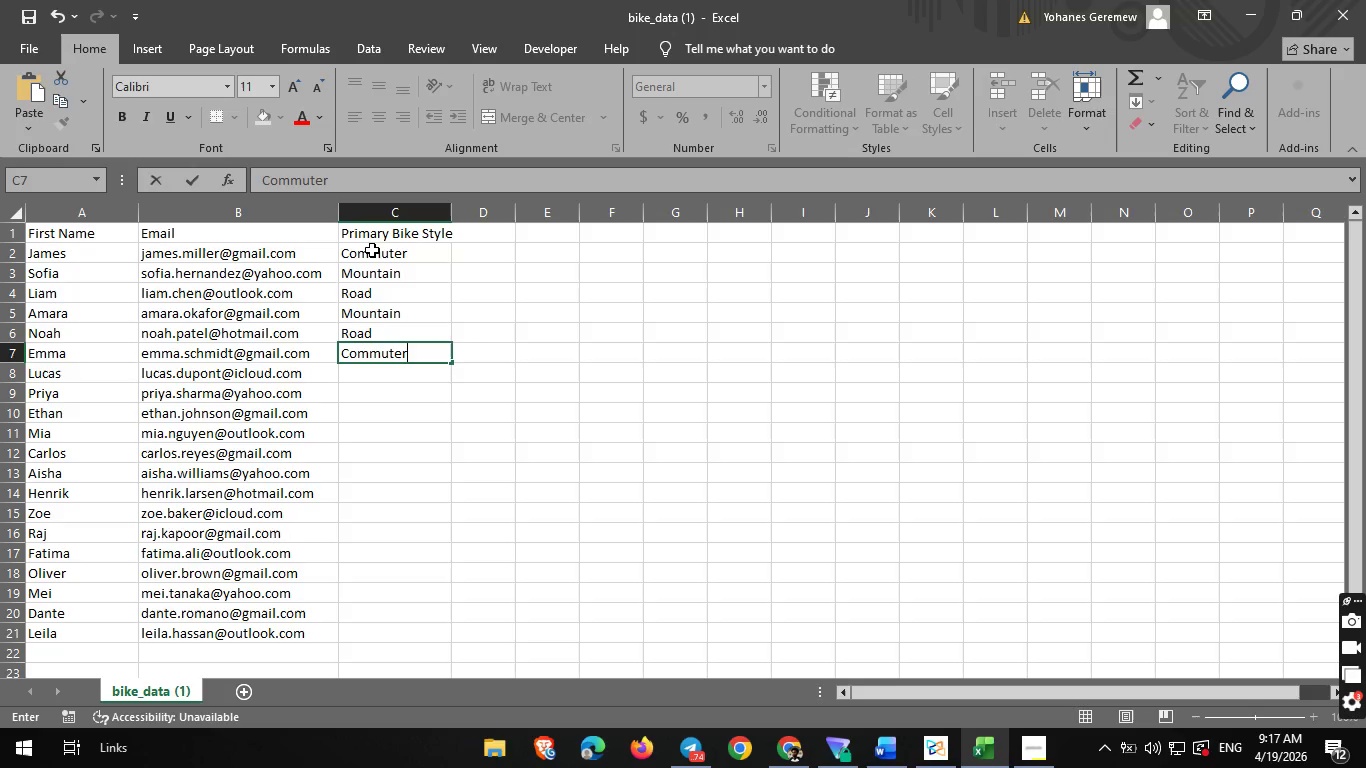 
key(ArrowDown)
 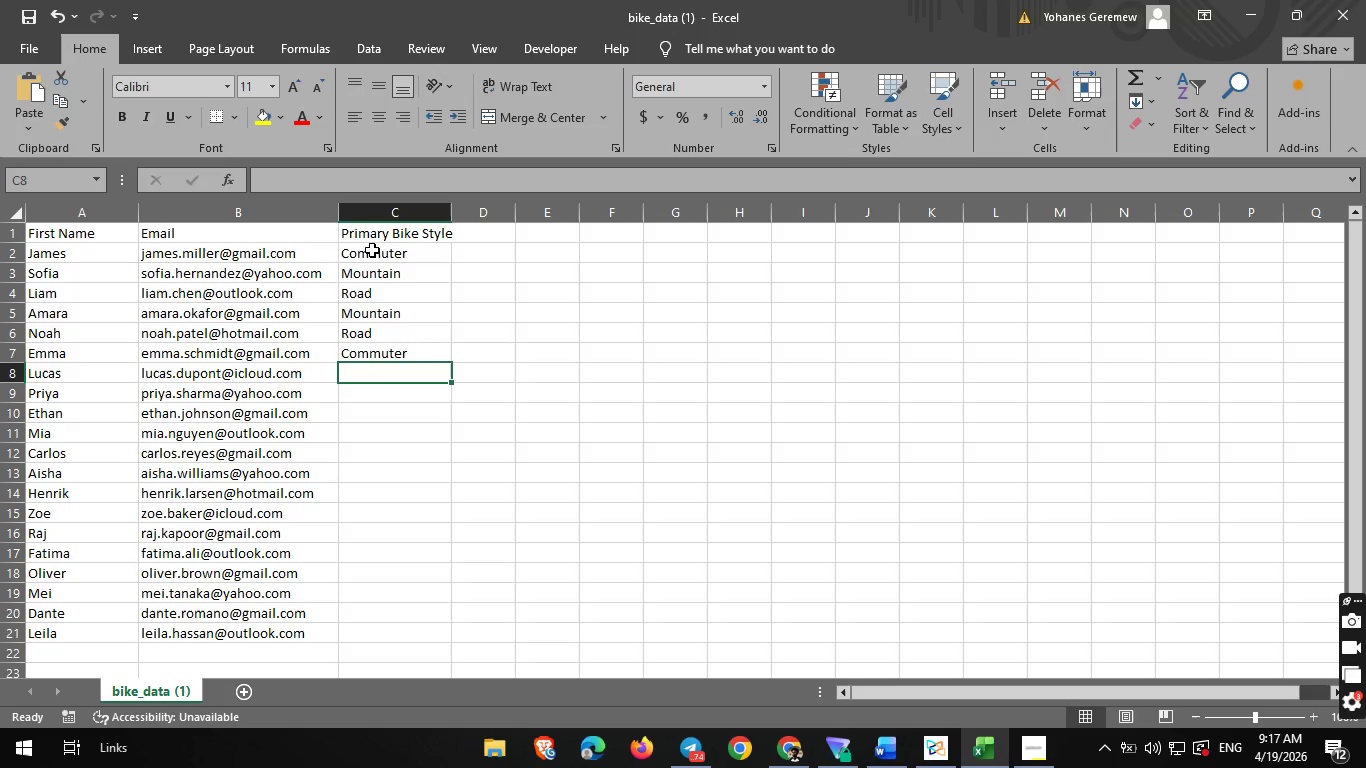 
wait(6.25)
 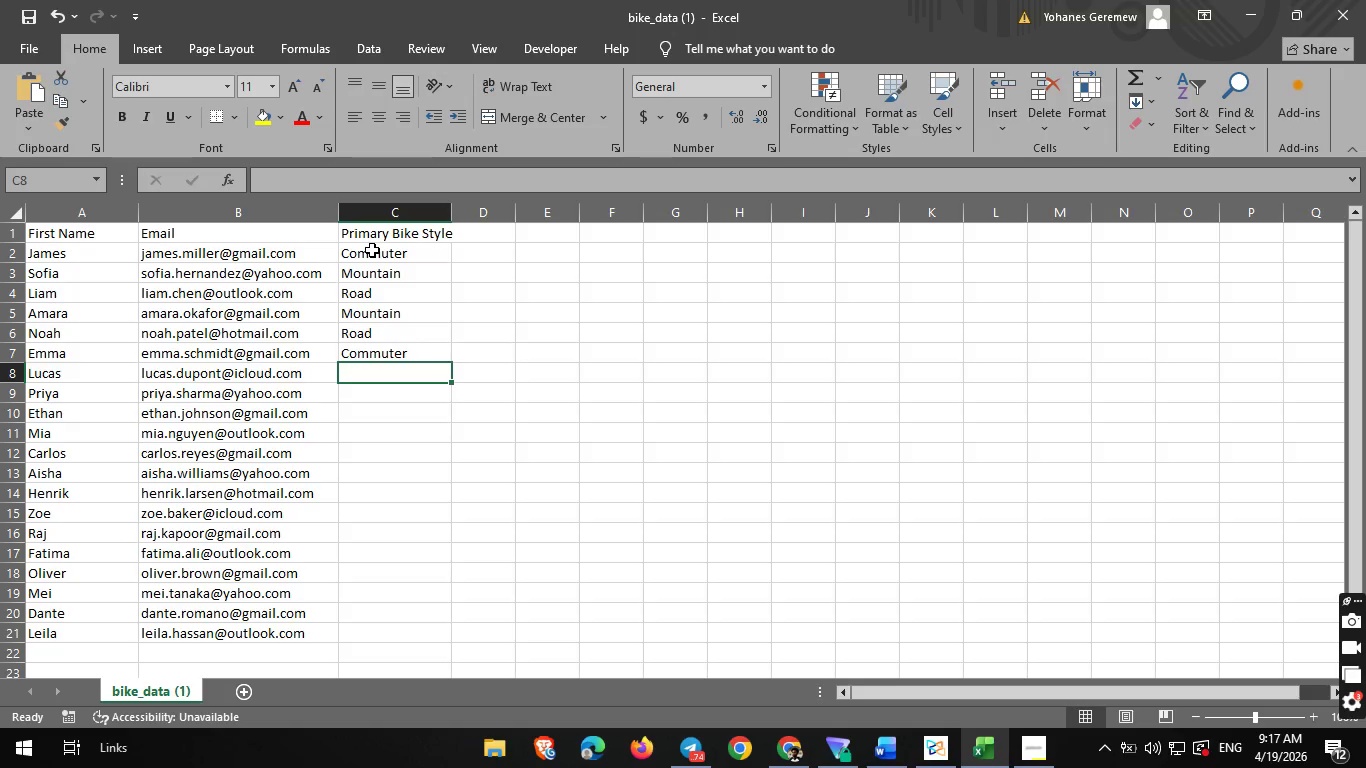 
type(Road)
 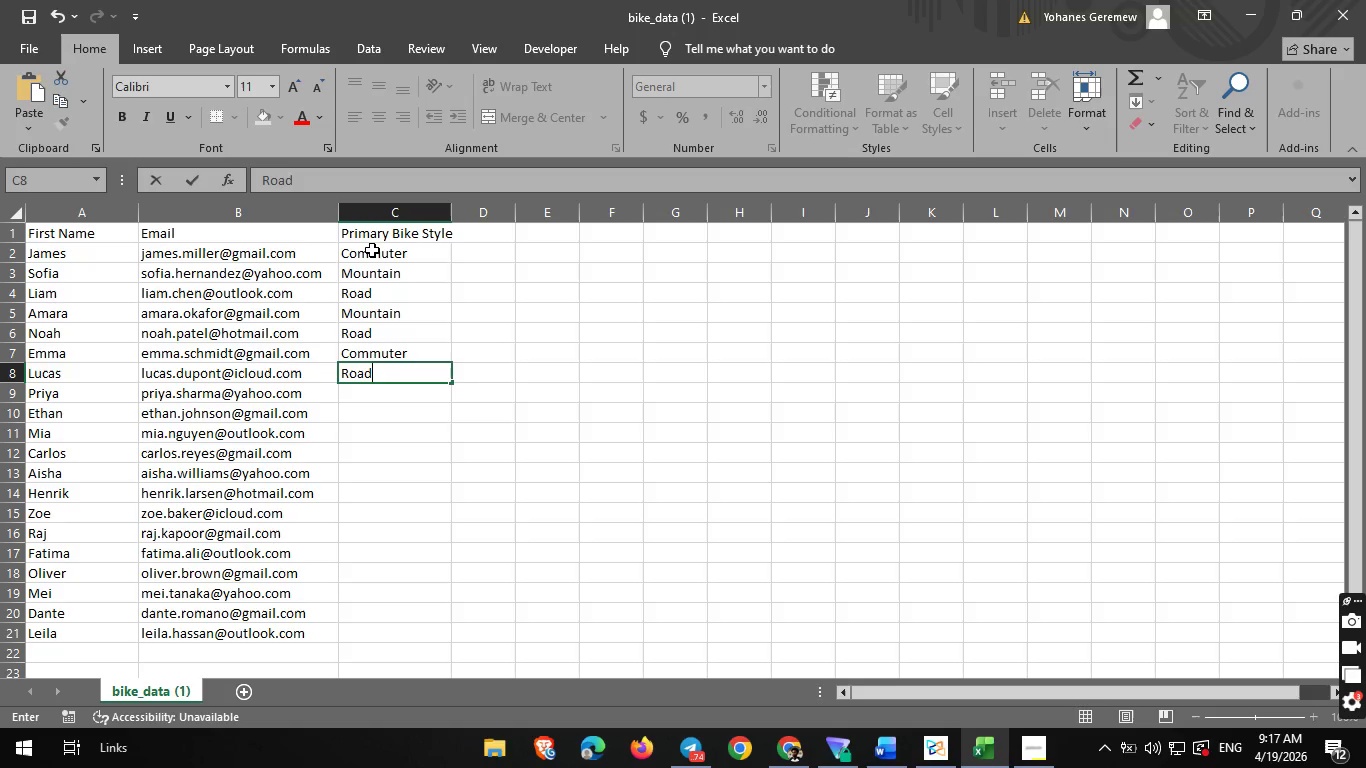 
key(ArrowDown)
 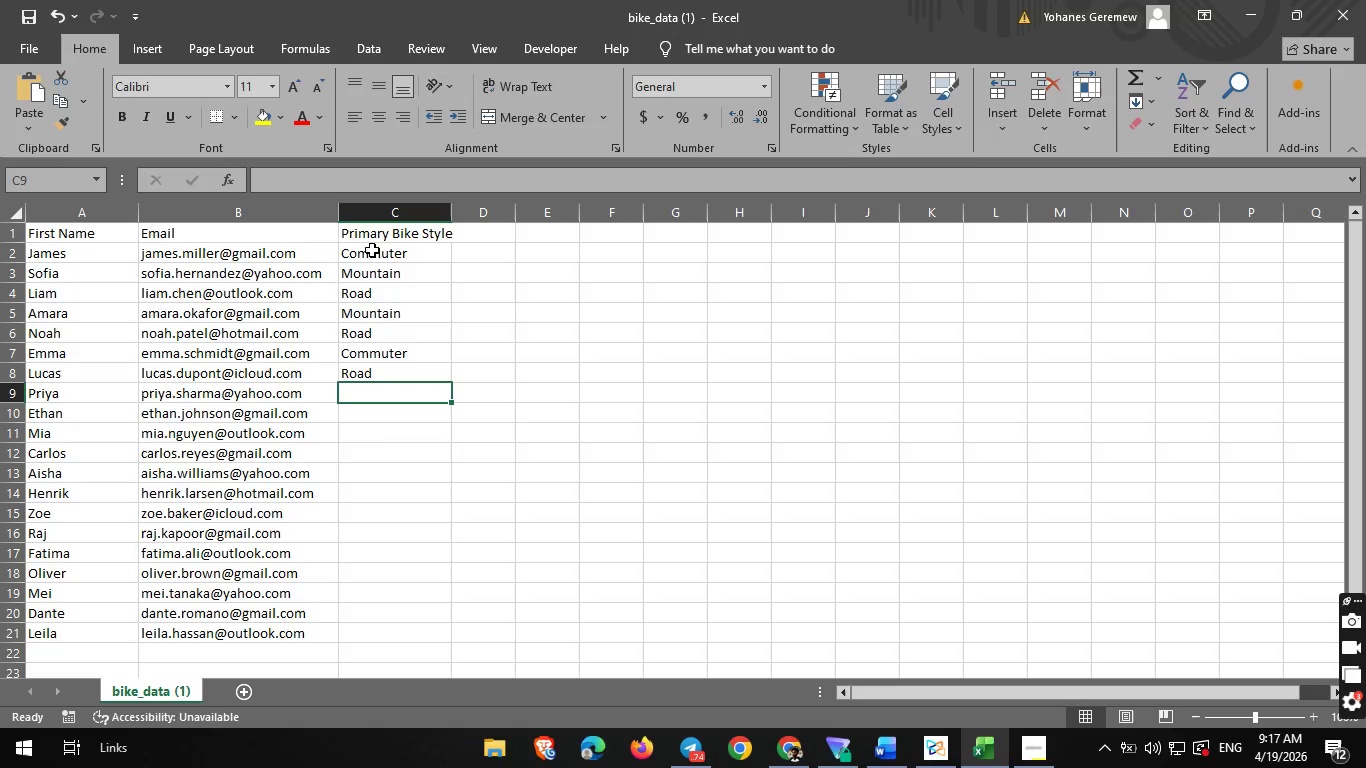 
key(C)
 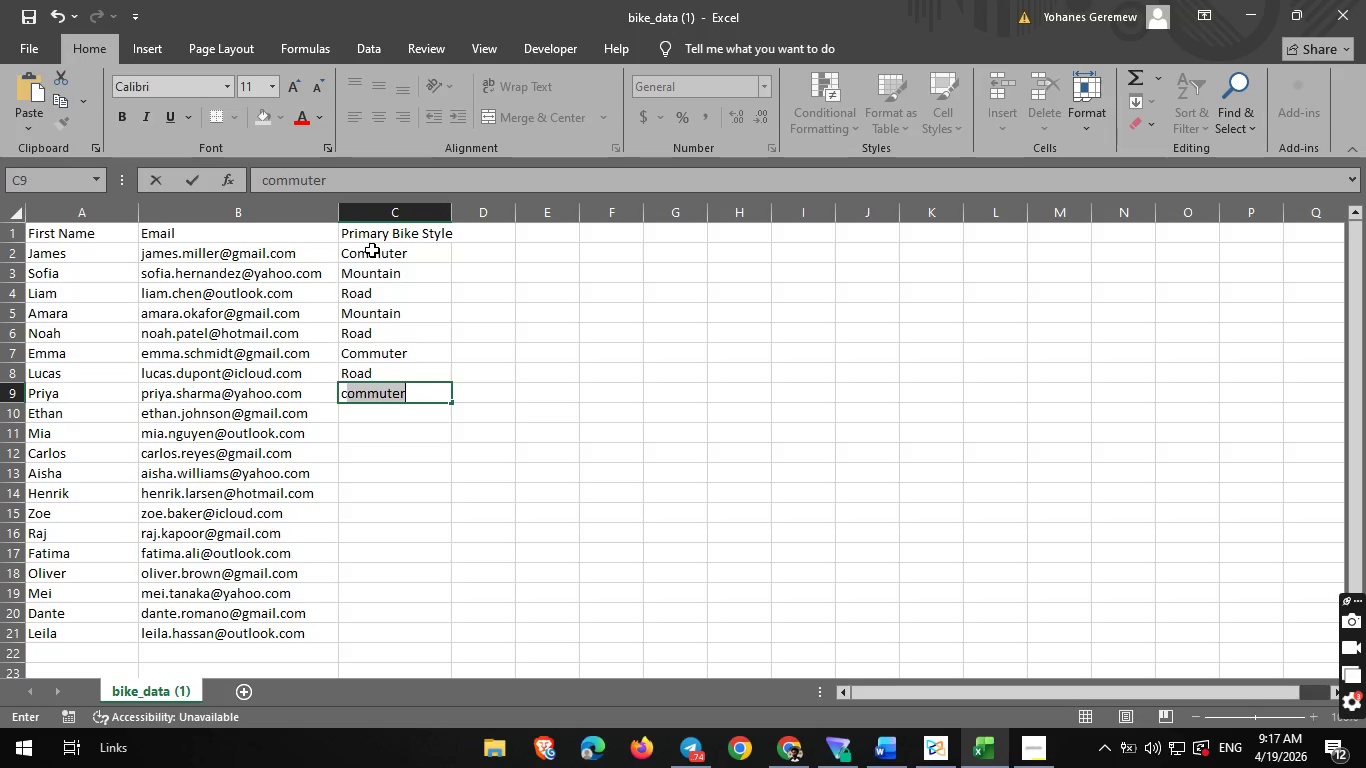 
key(ArrowRight)
 